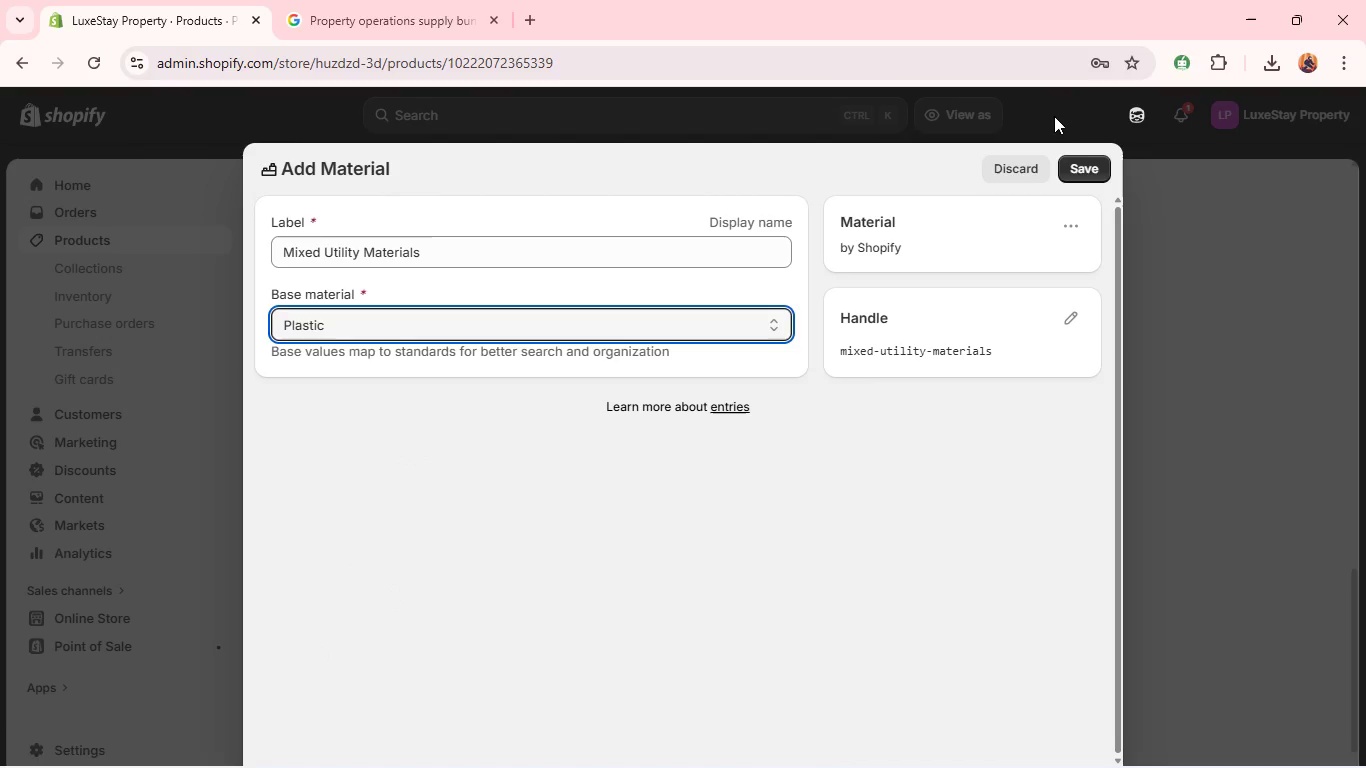 
left_click([1074, 170])
 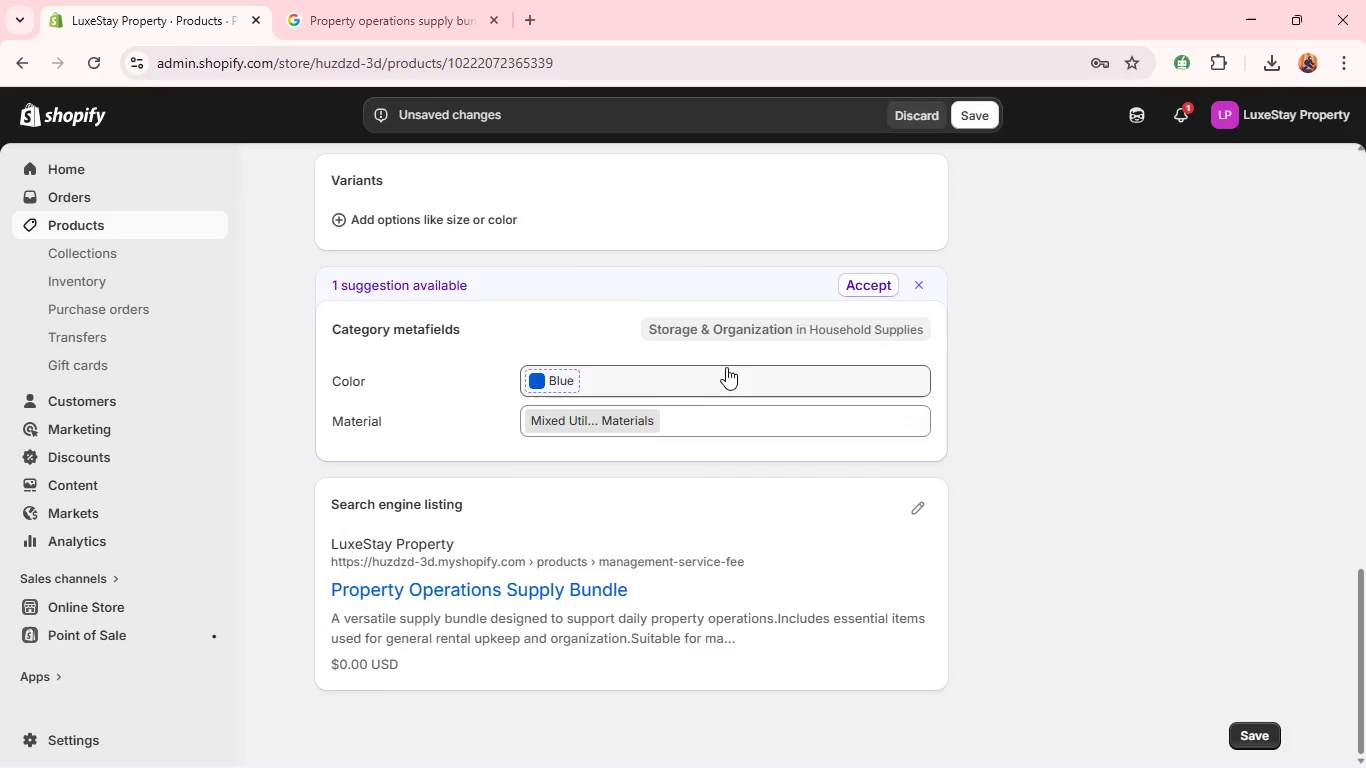 
wait(6.78)
 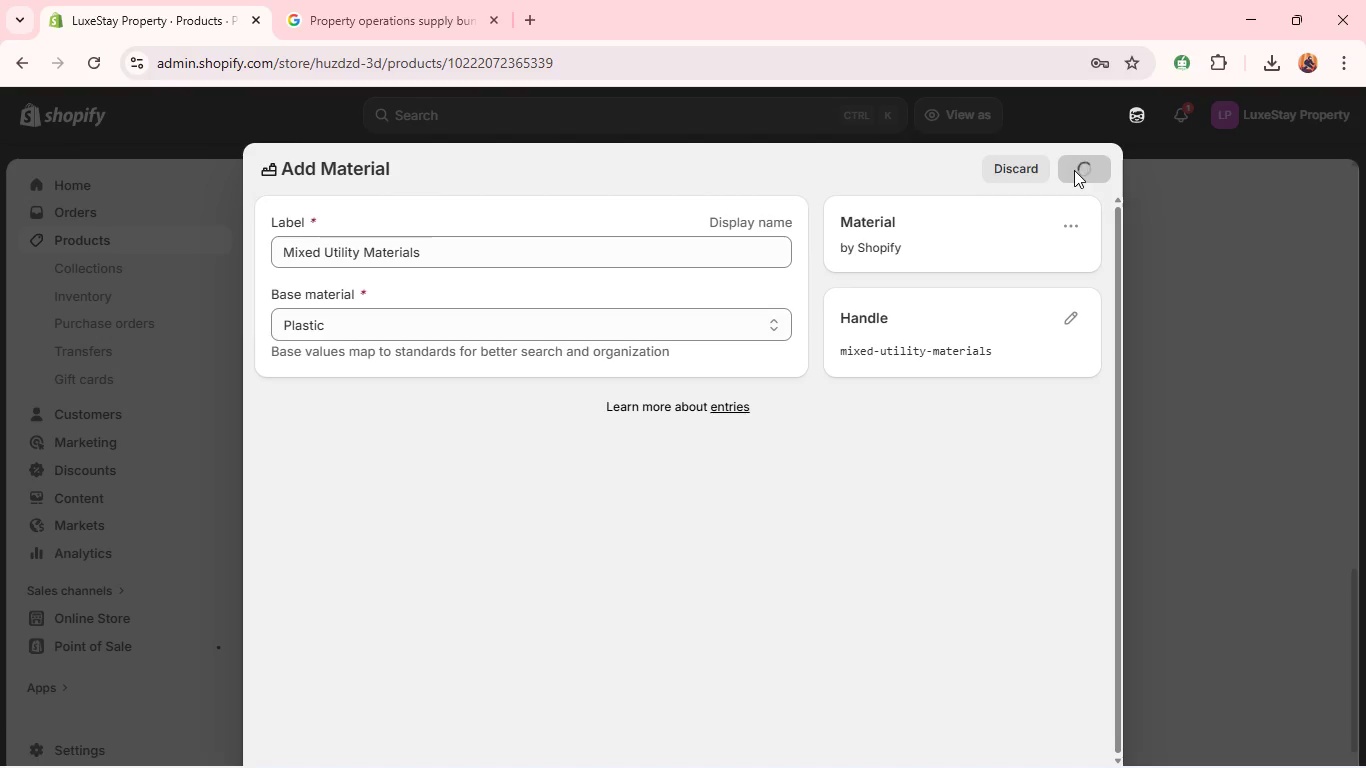 
left_click([975, 117])
 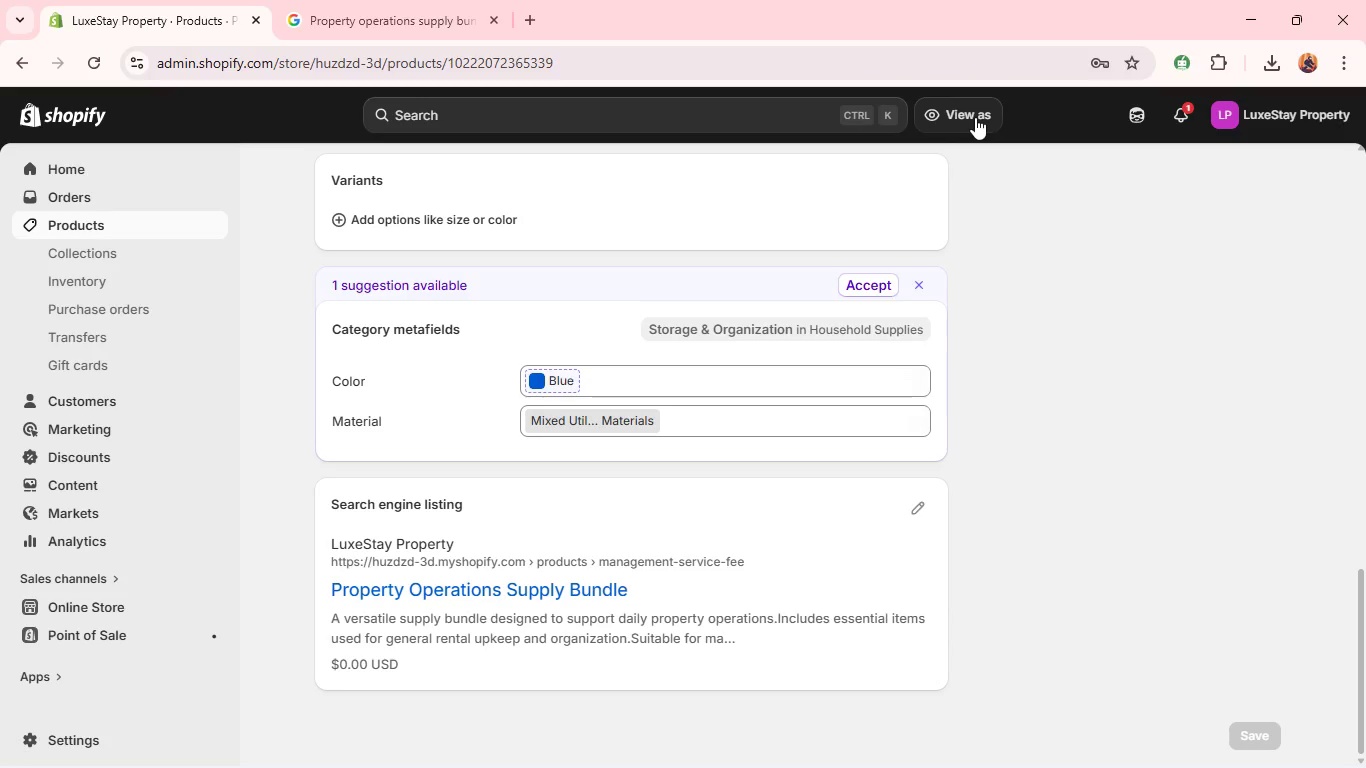 
wait(18.03)
 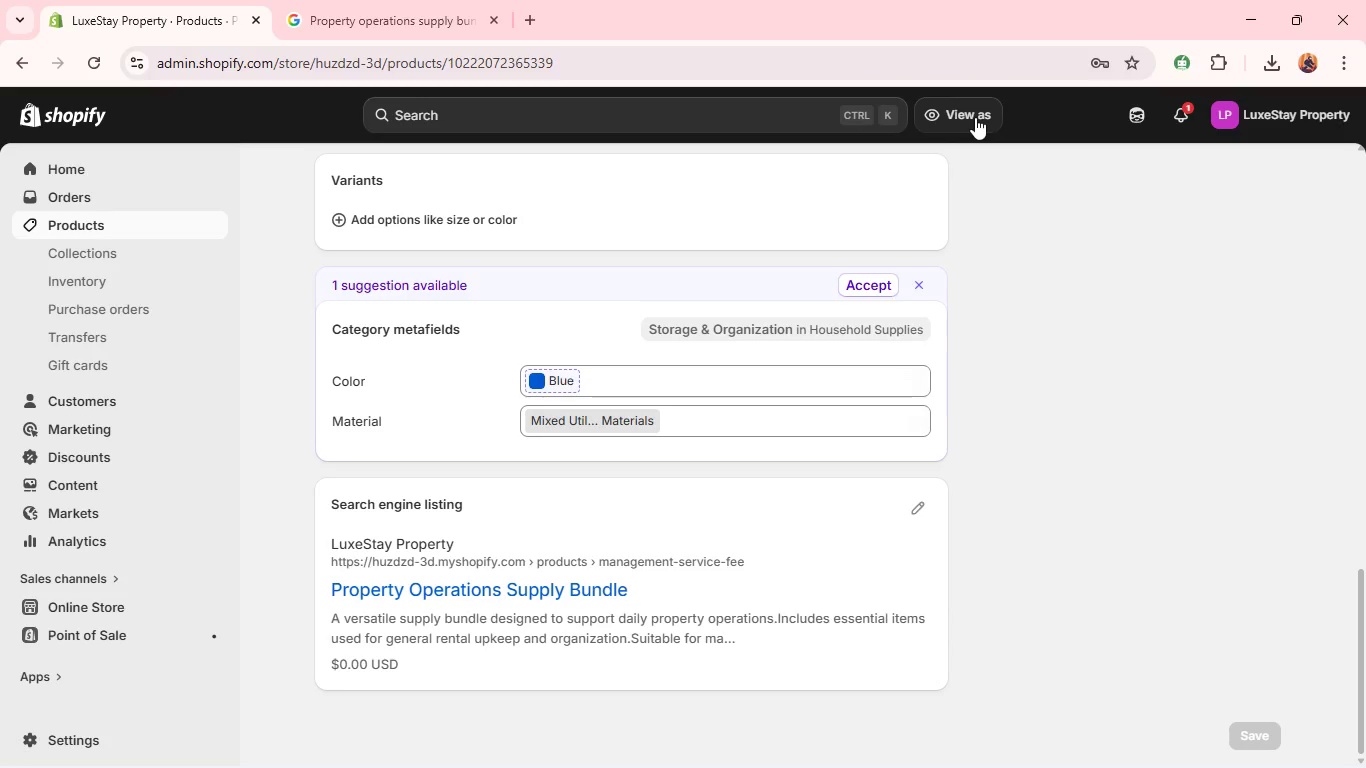 
left_click([127, 227])
 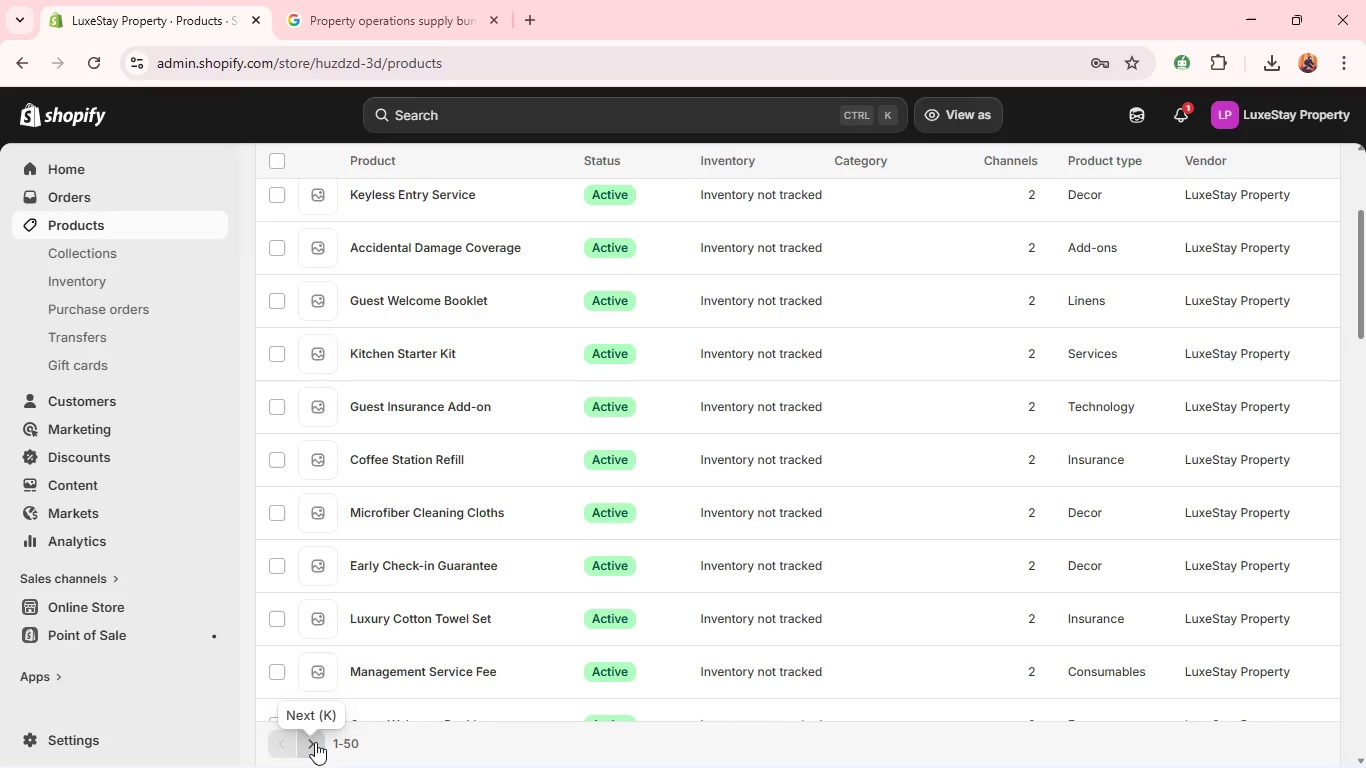 
wait(21.24)
 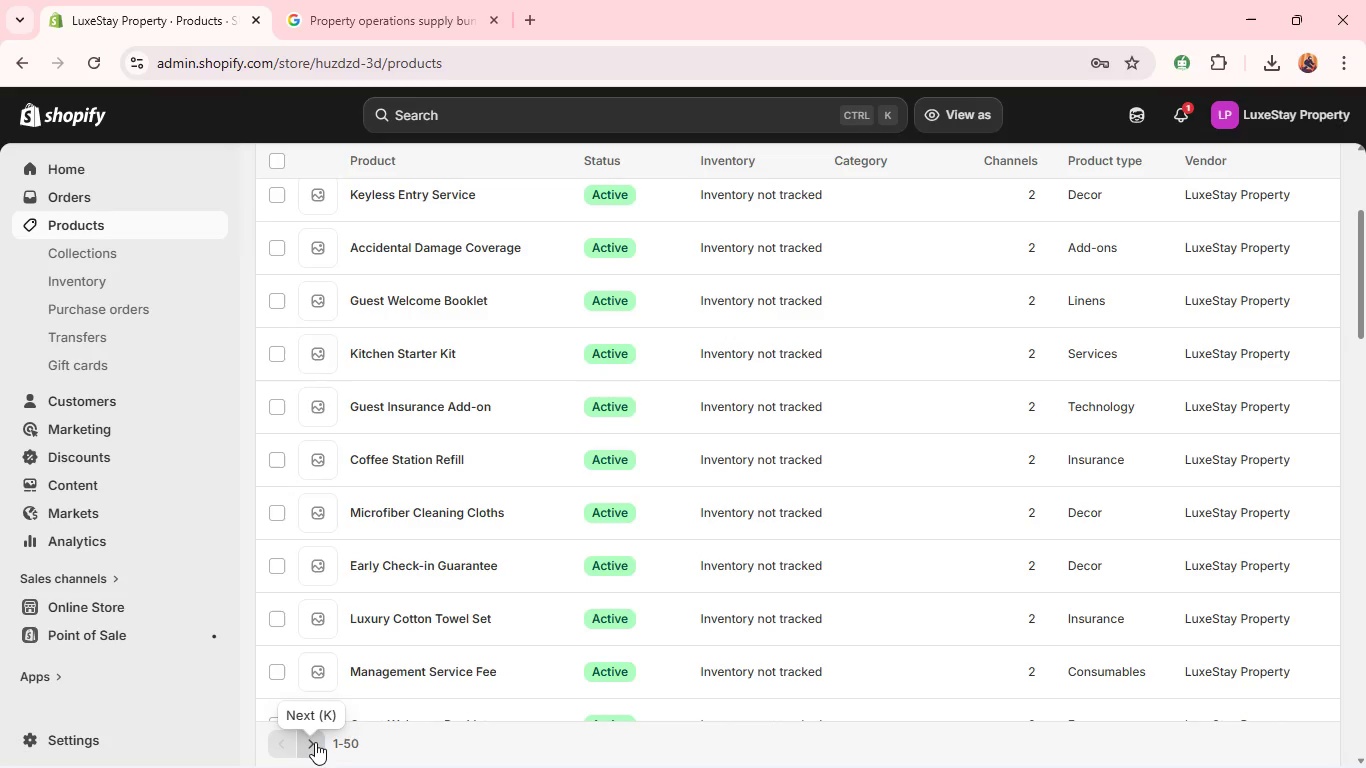 
left_click([311, 747])
 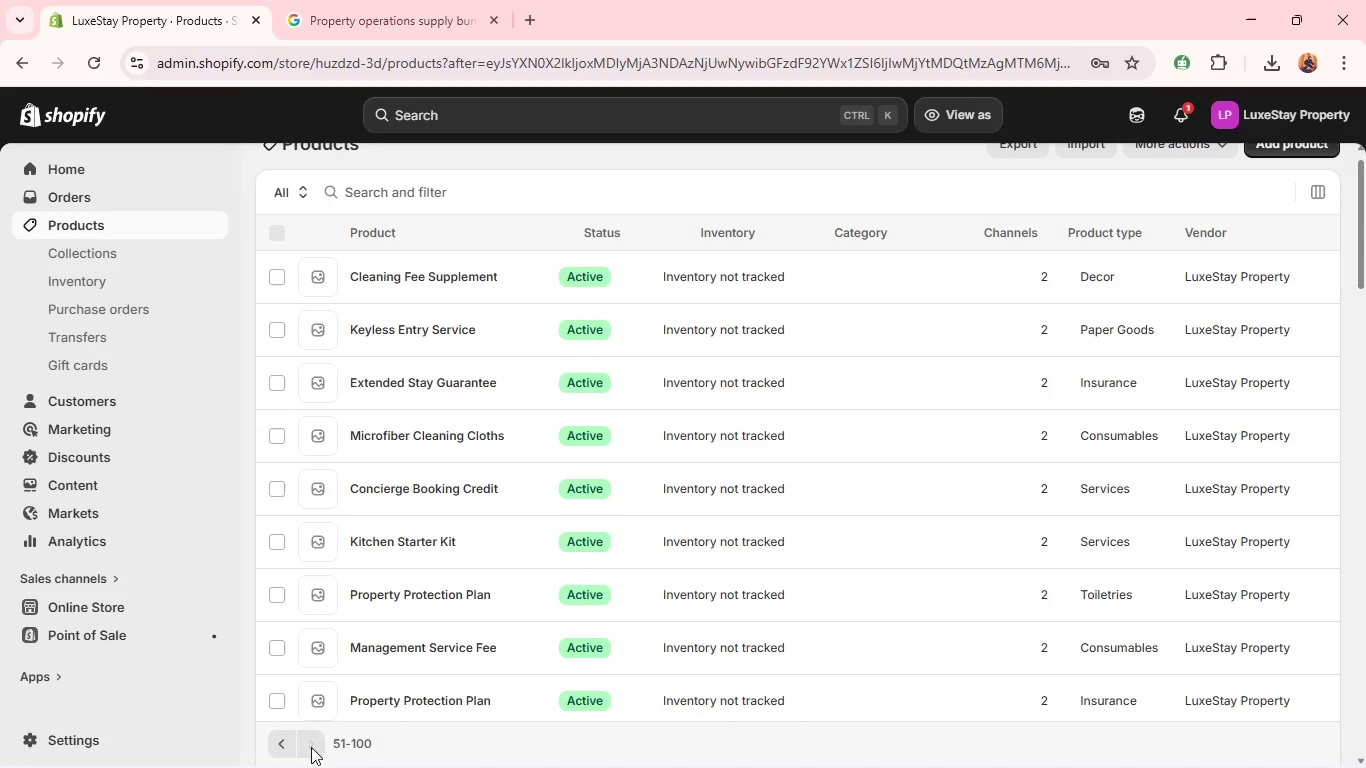 
wait(5.59)
 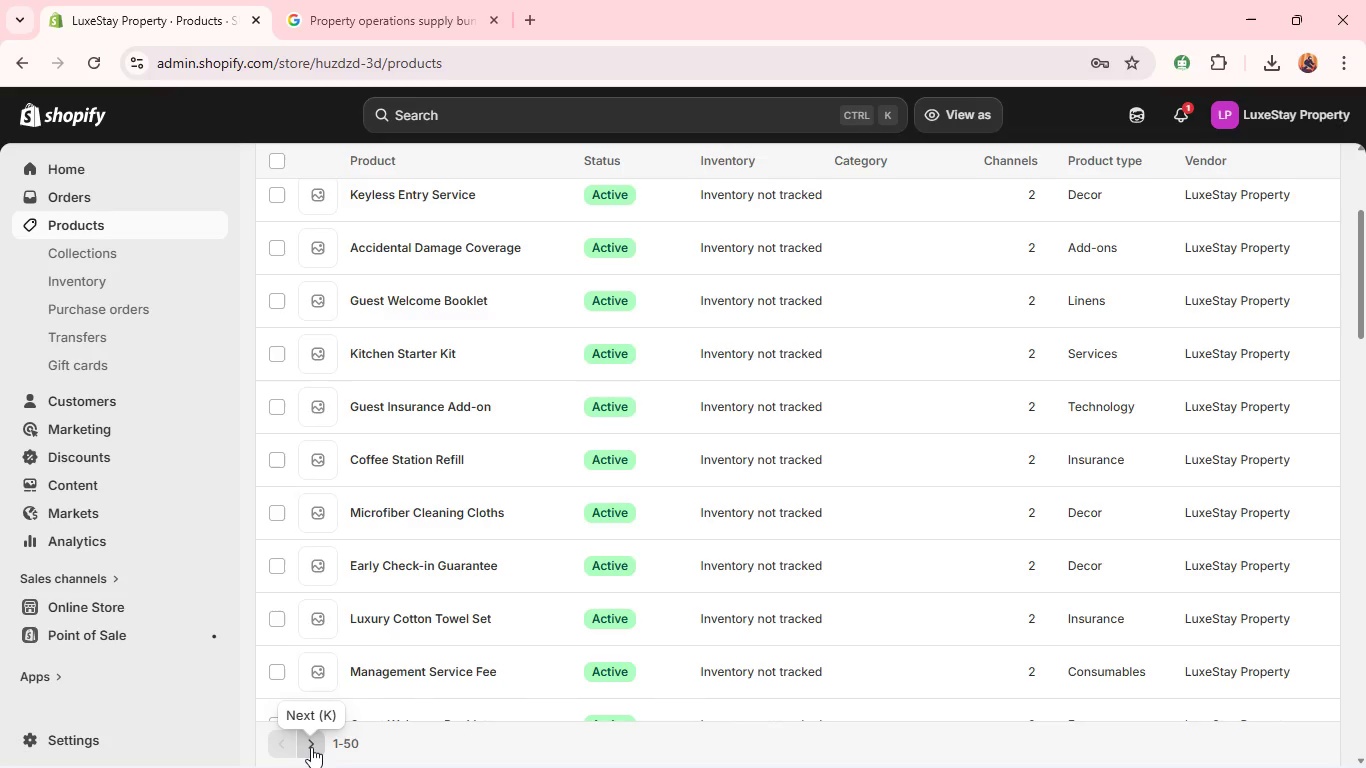 
left_click([283, 229])
 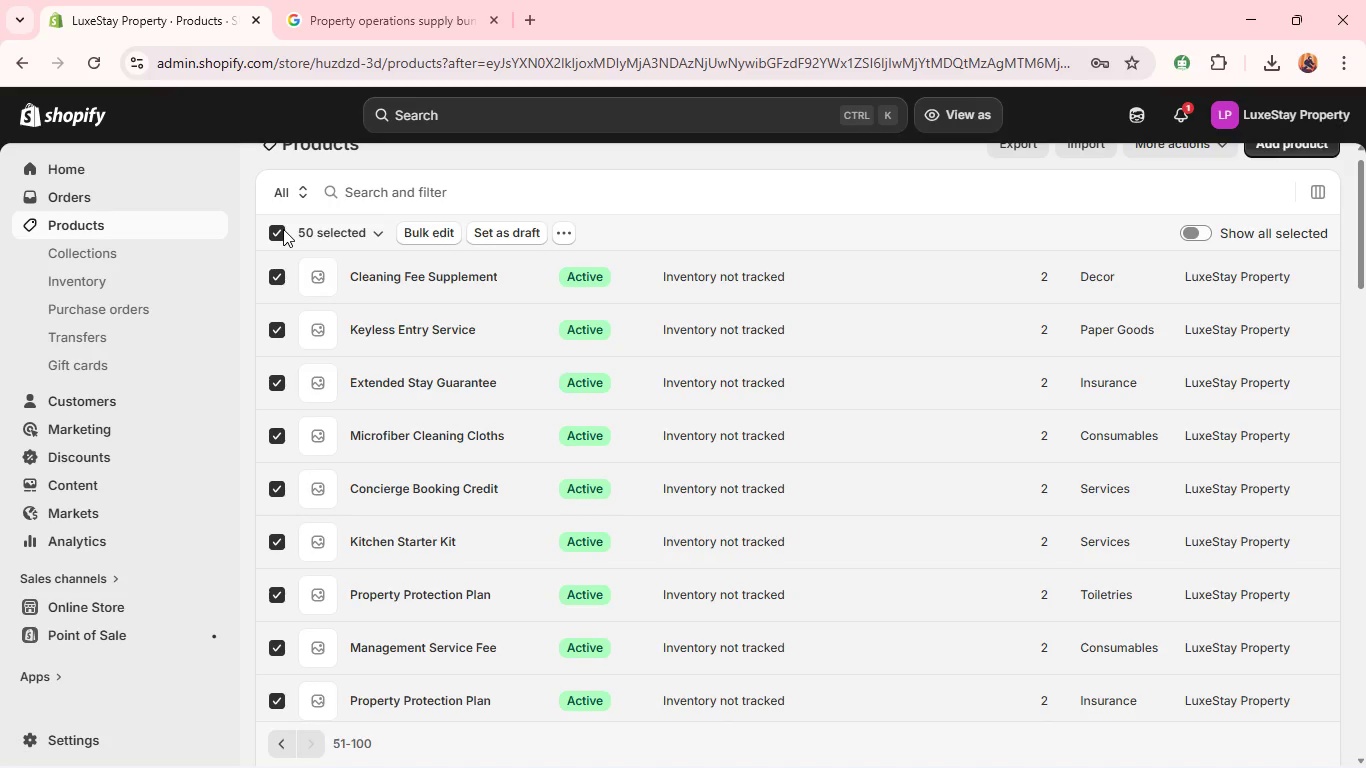 
wait(11.06)
 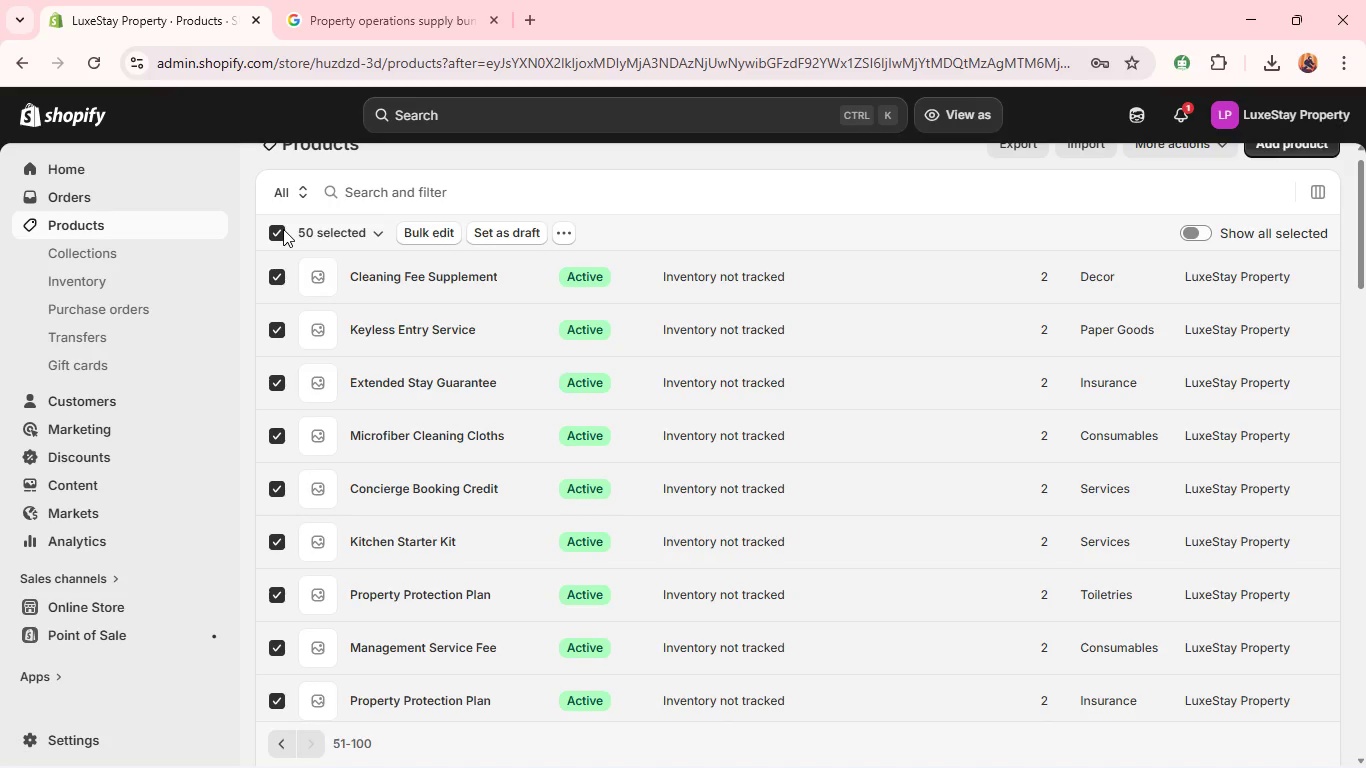 
left_click([422, 230])
 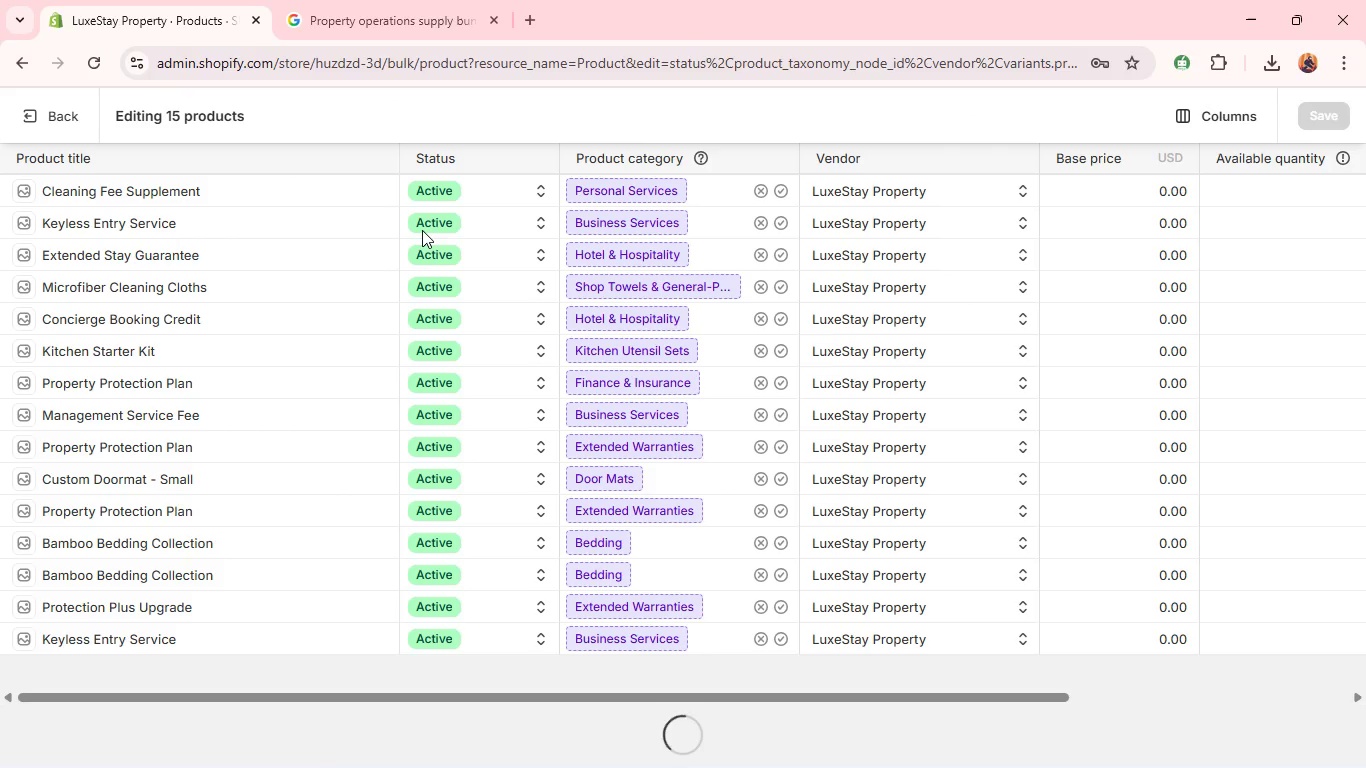 
wait(17.38)
 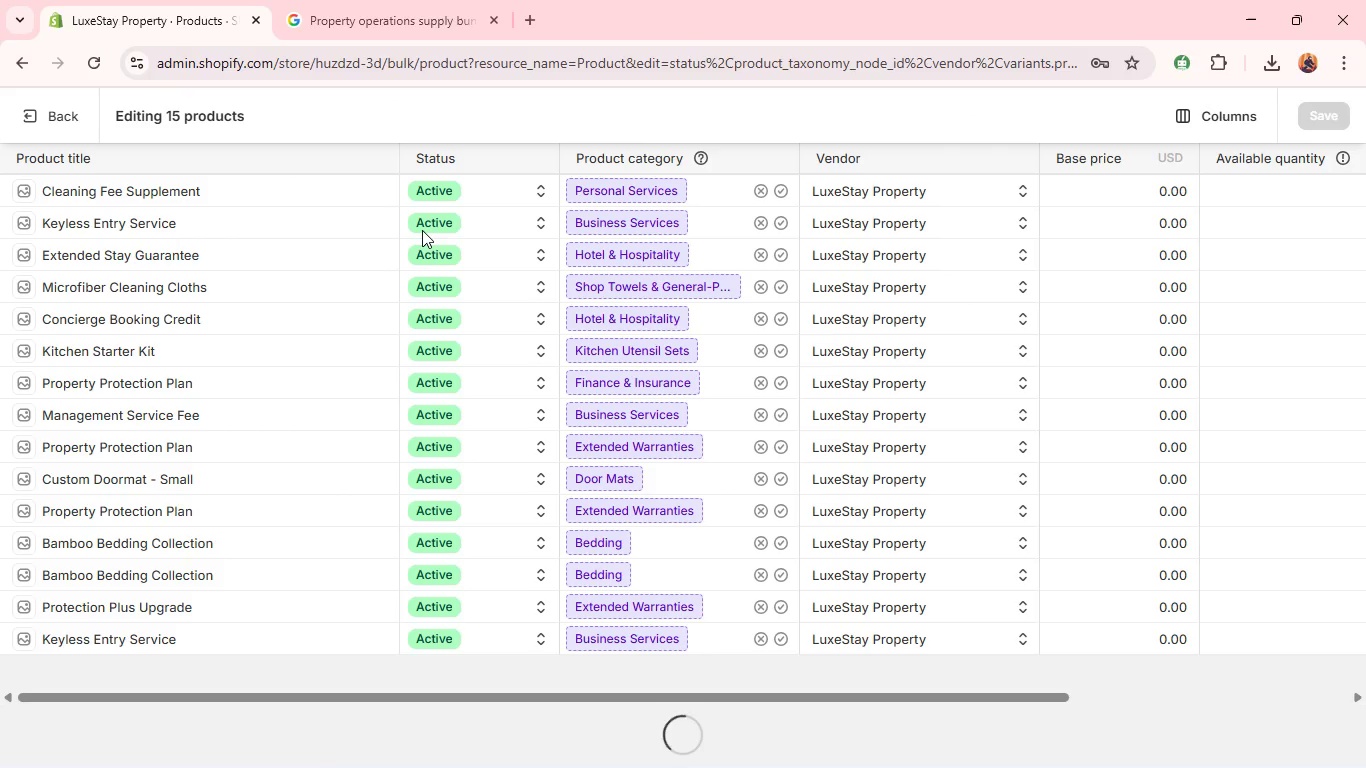 
right_click([422, 230])
 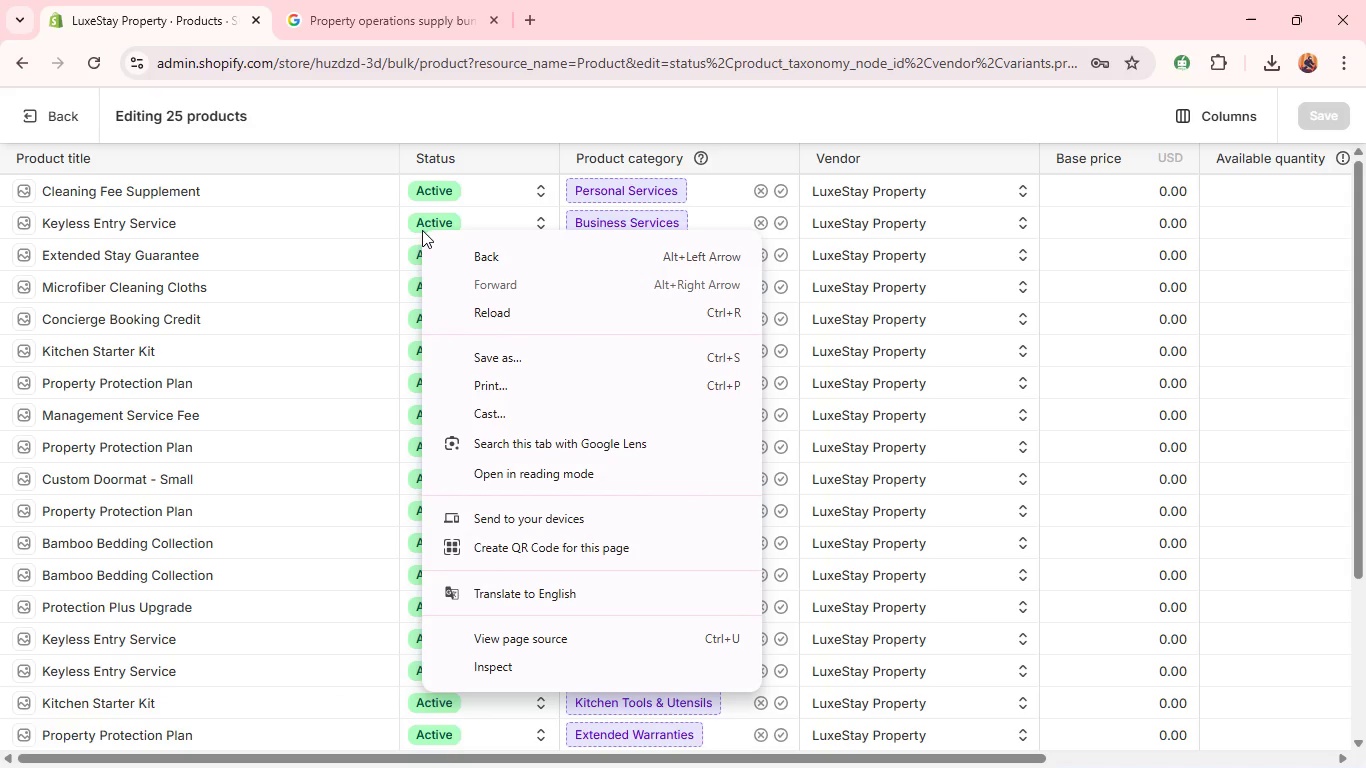 
scroll: coordinate [422, 230], scroll_direction: none, amount: 0.0
 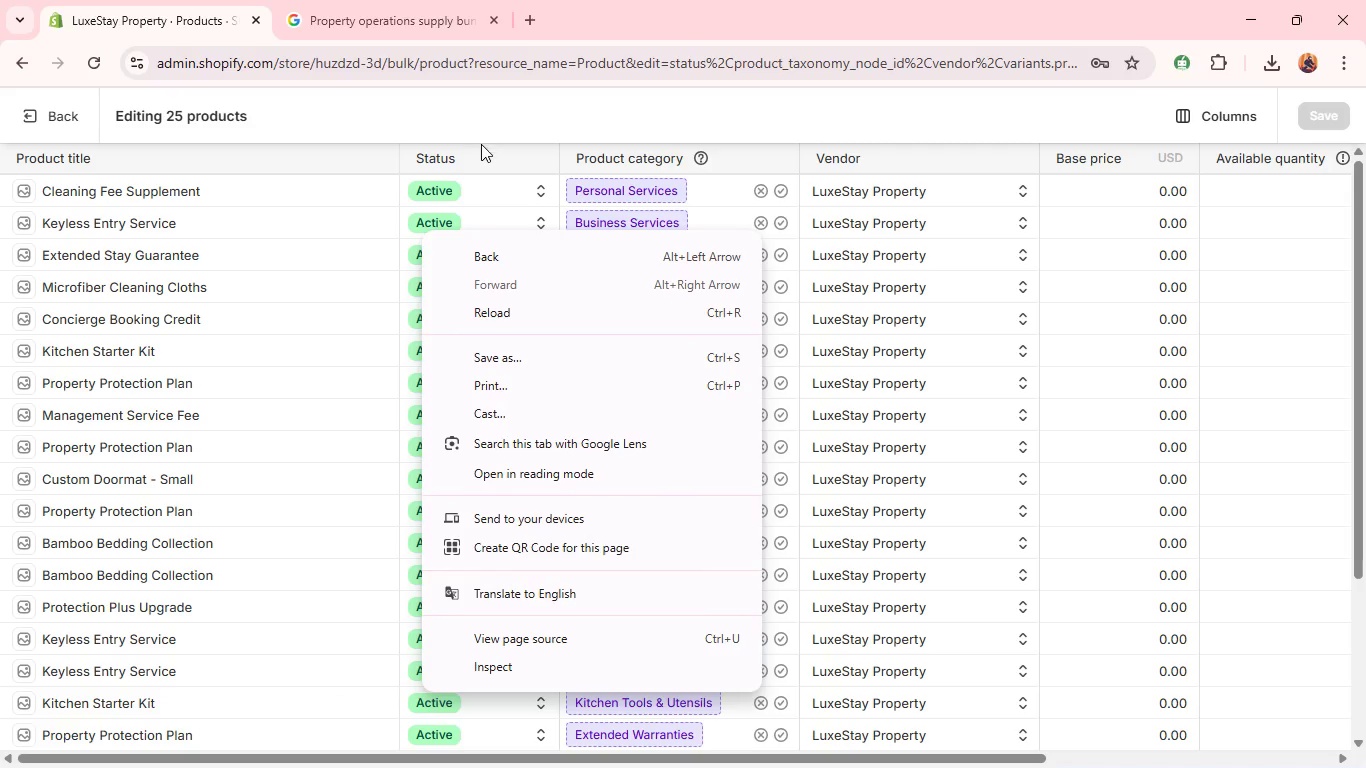 
left_click([481, 144])
 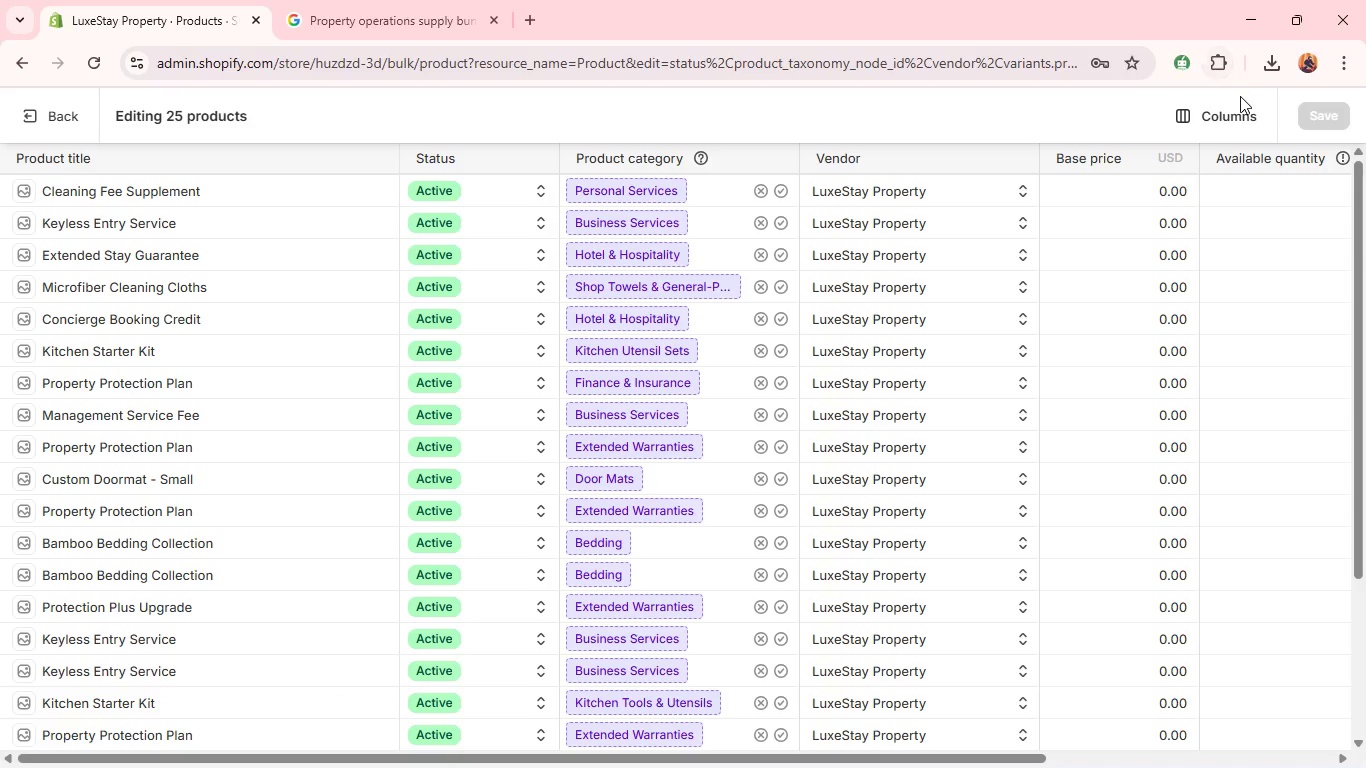 
left_click([1233, 106])
 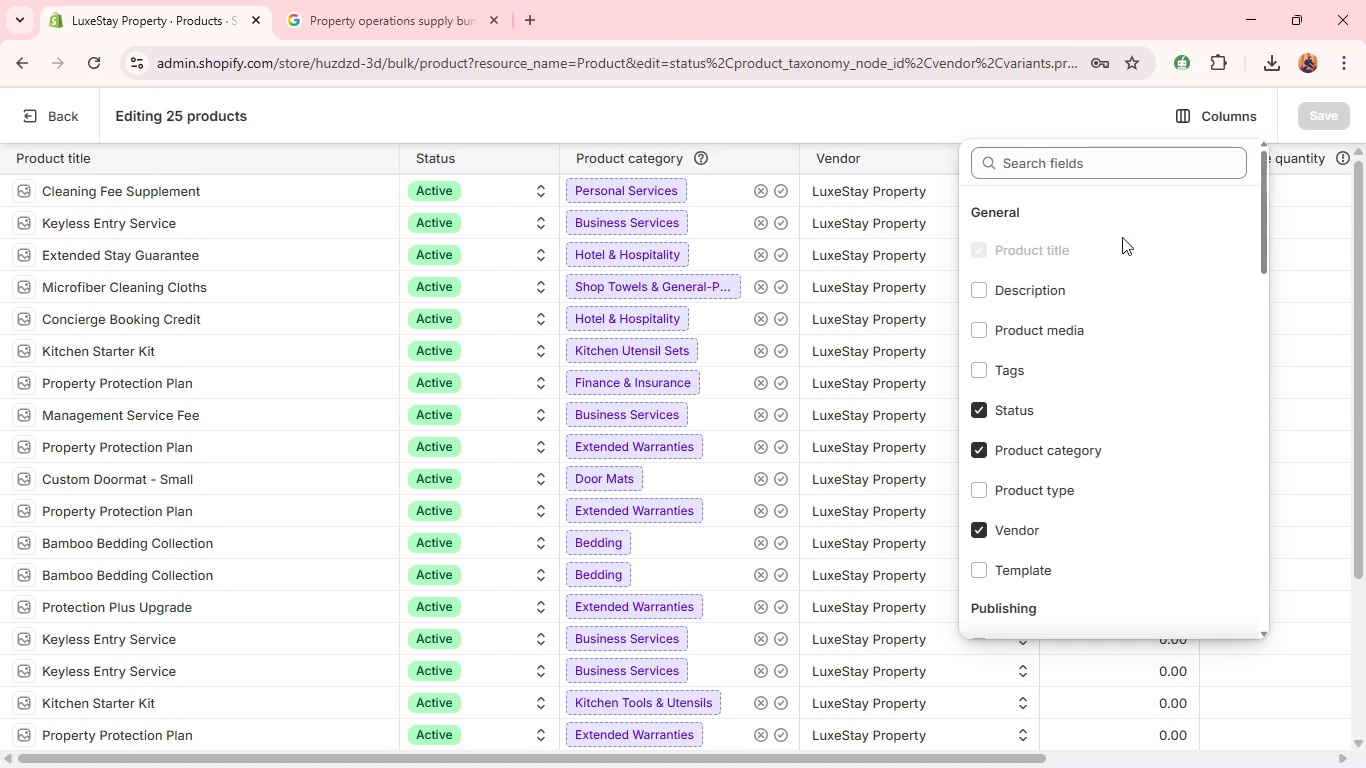 
left_click([1063, 300])
 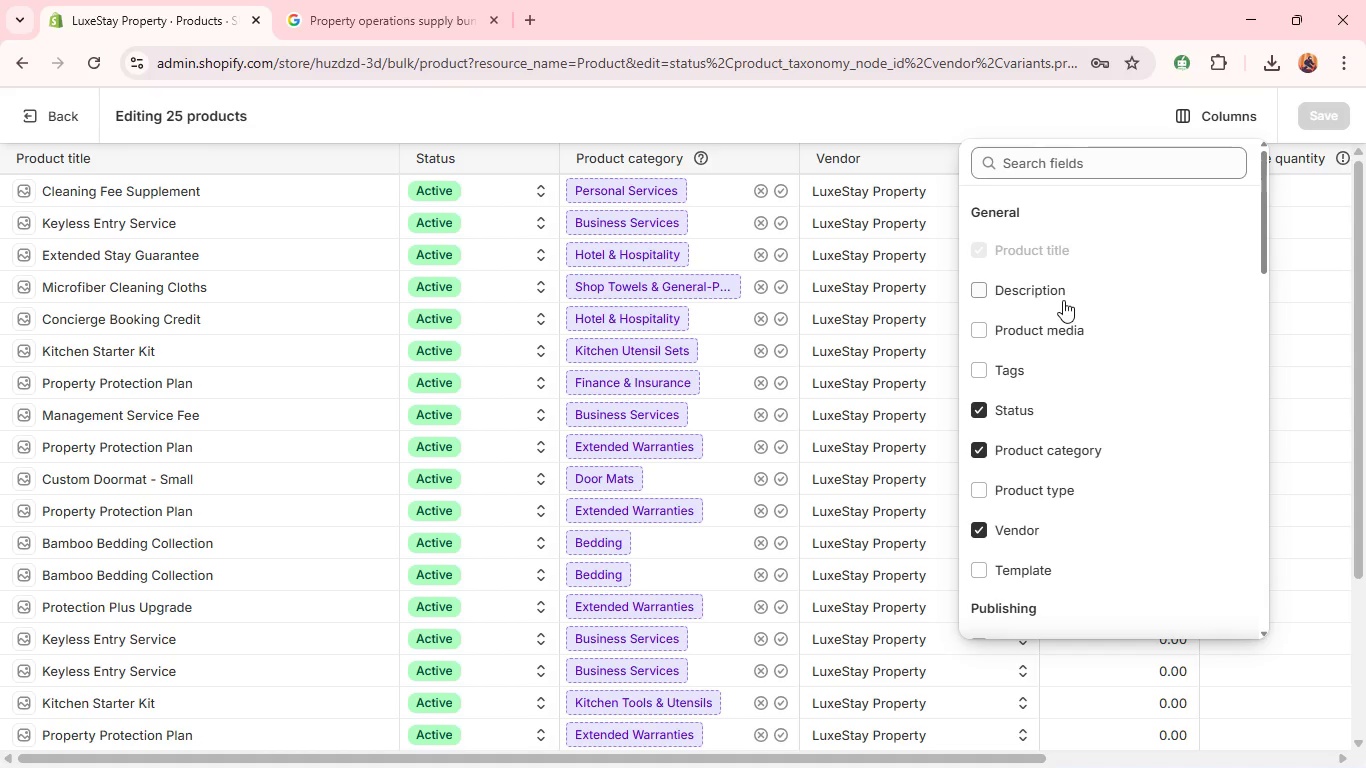 
left_click([1063, 300])
 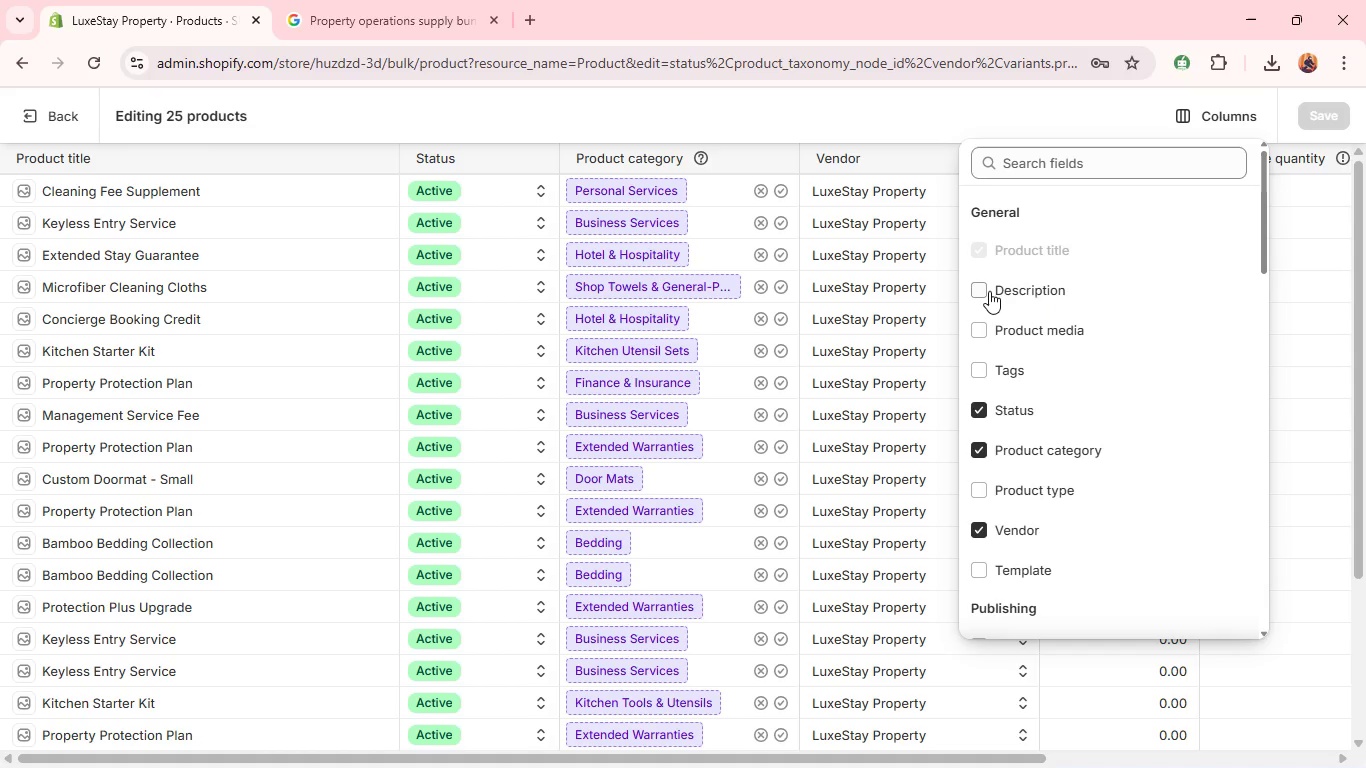 
left_click([988, 291])
 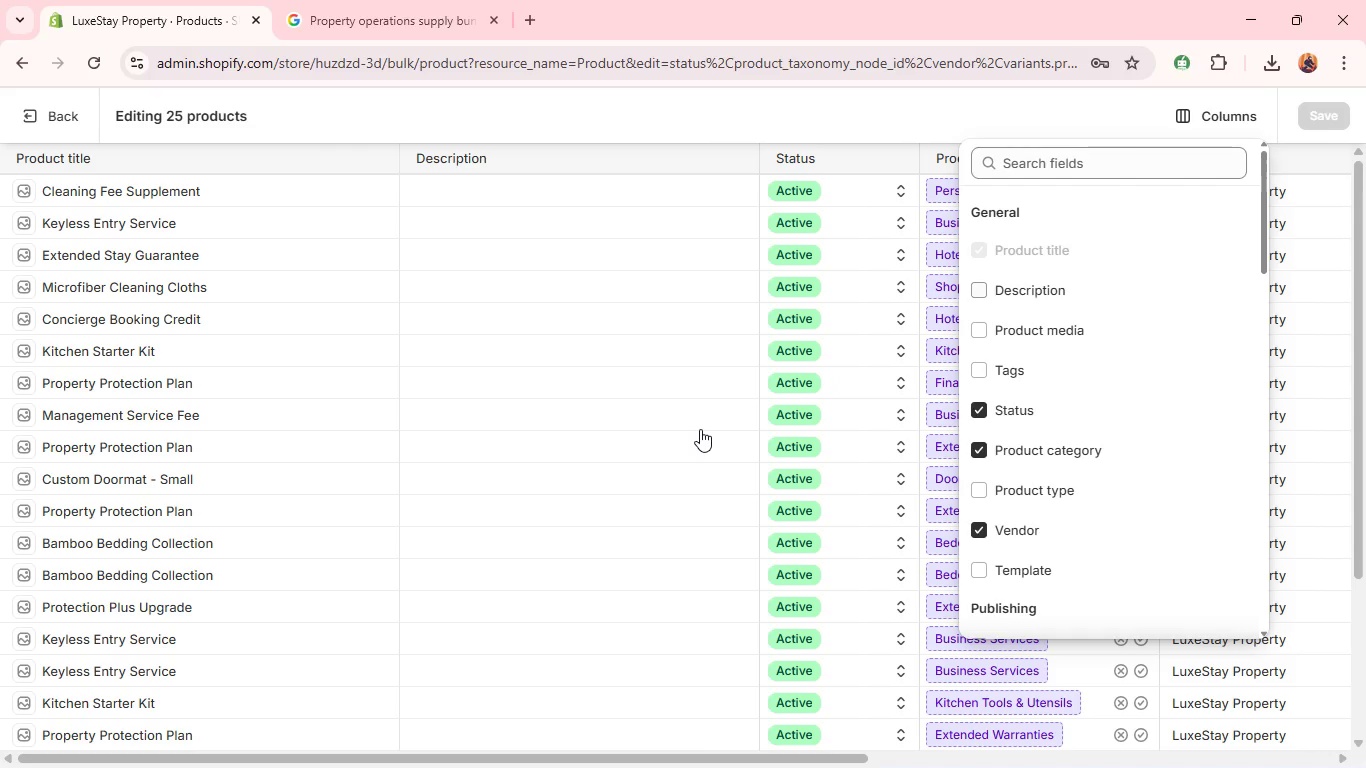 
wait(12.17)
 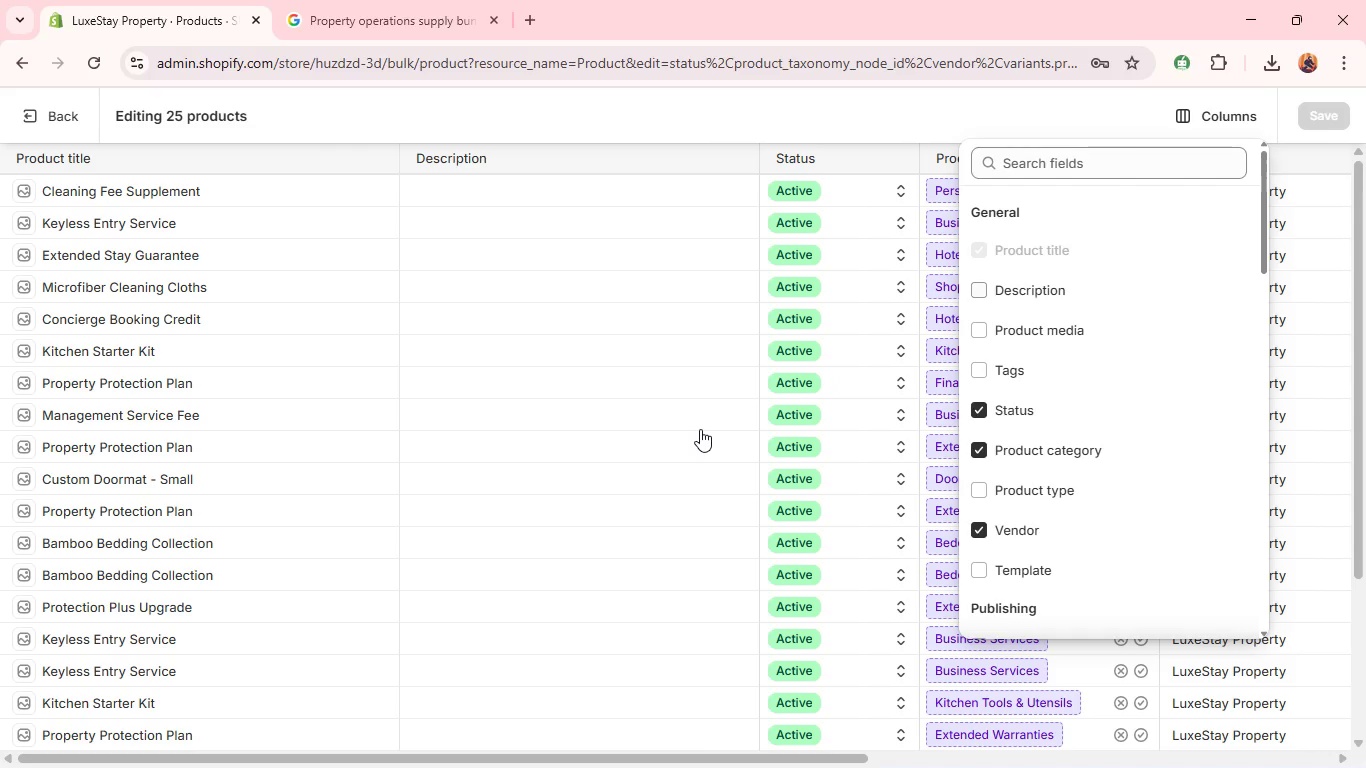 
left_click([977, 290])
 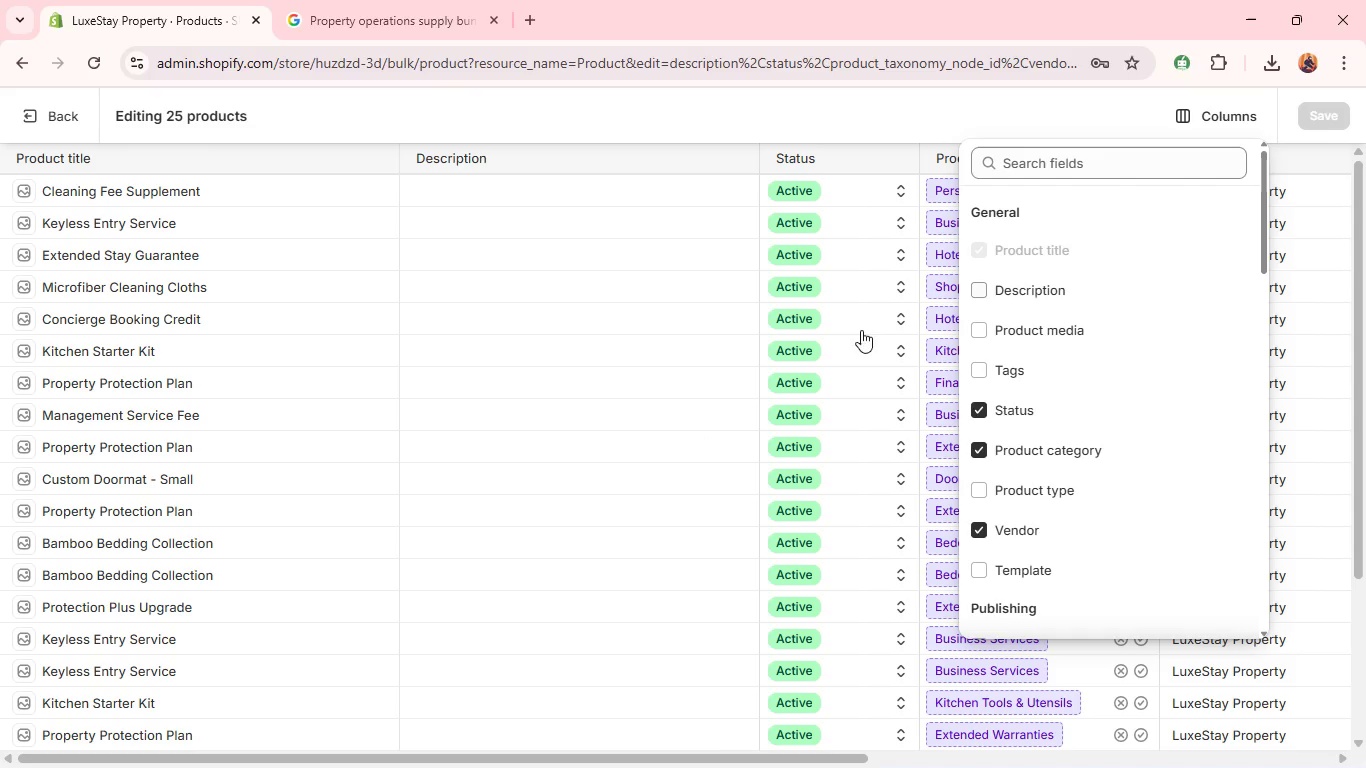 
mouse_move([603, 479])
 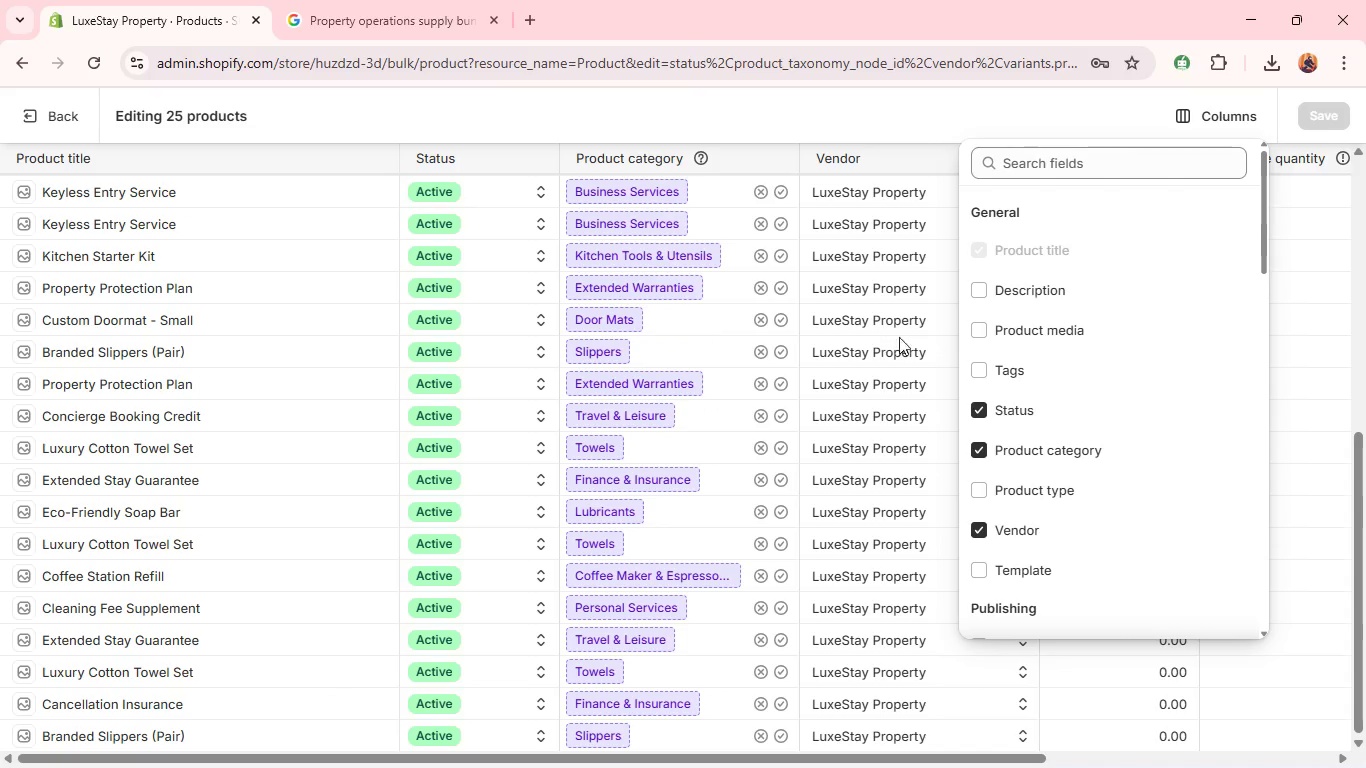 
wait(6.21)
 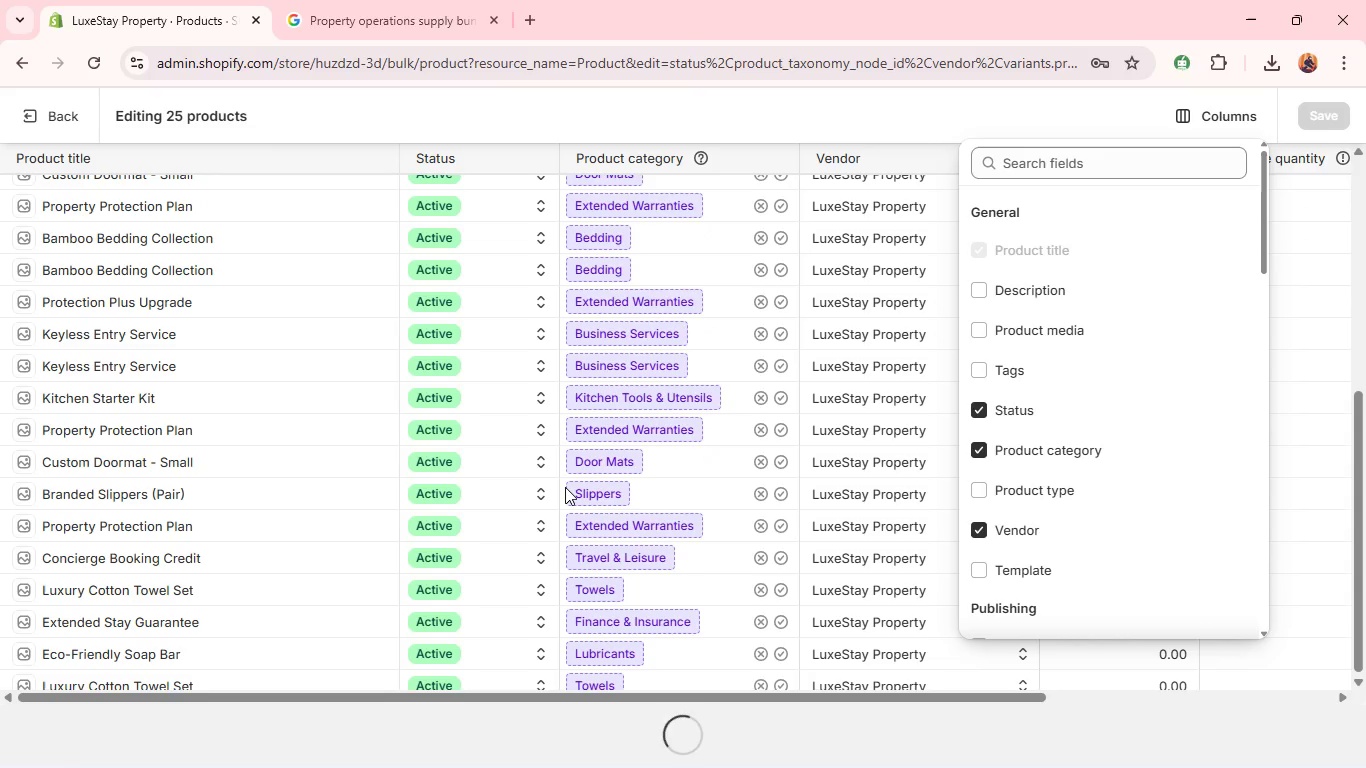 
left_click([981, 295])
 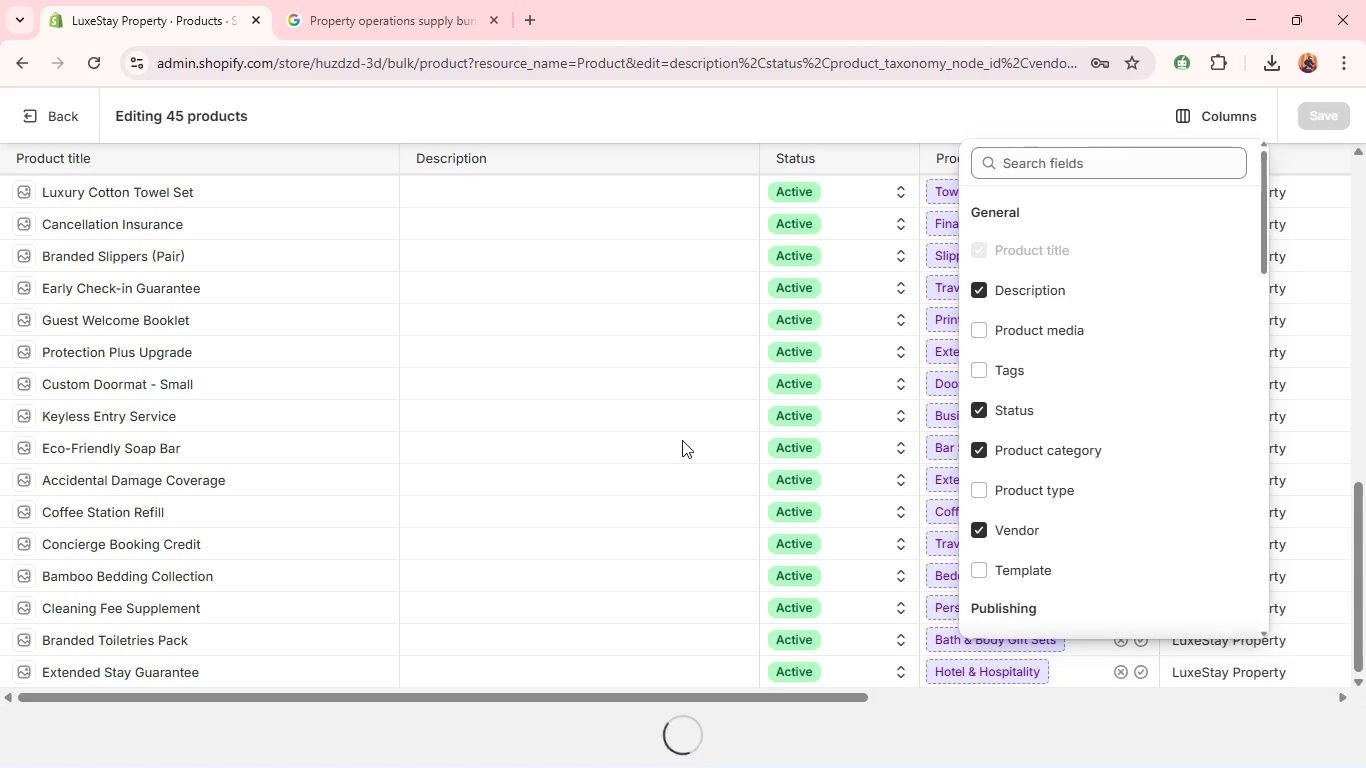 
wait(28.81)
 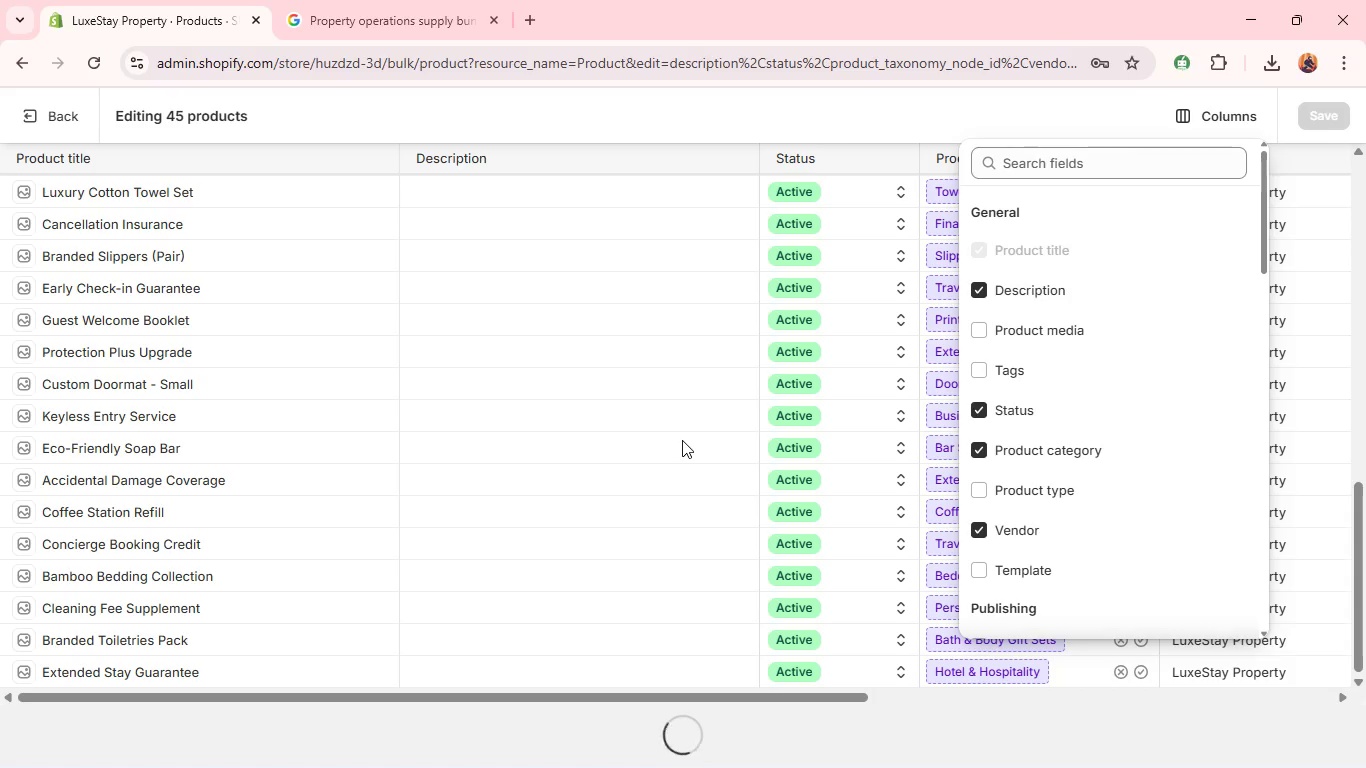 
left_click([568, 585])
 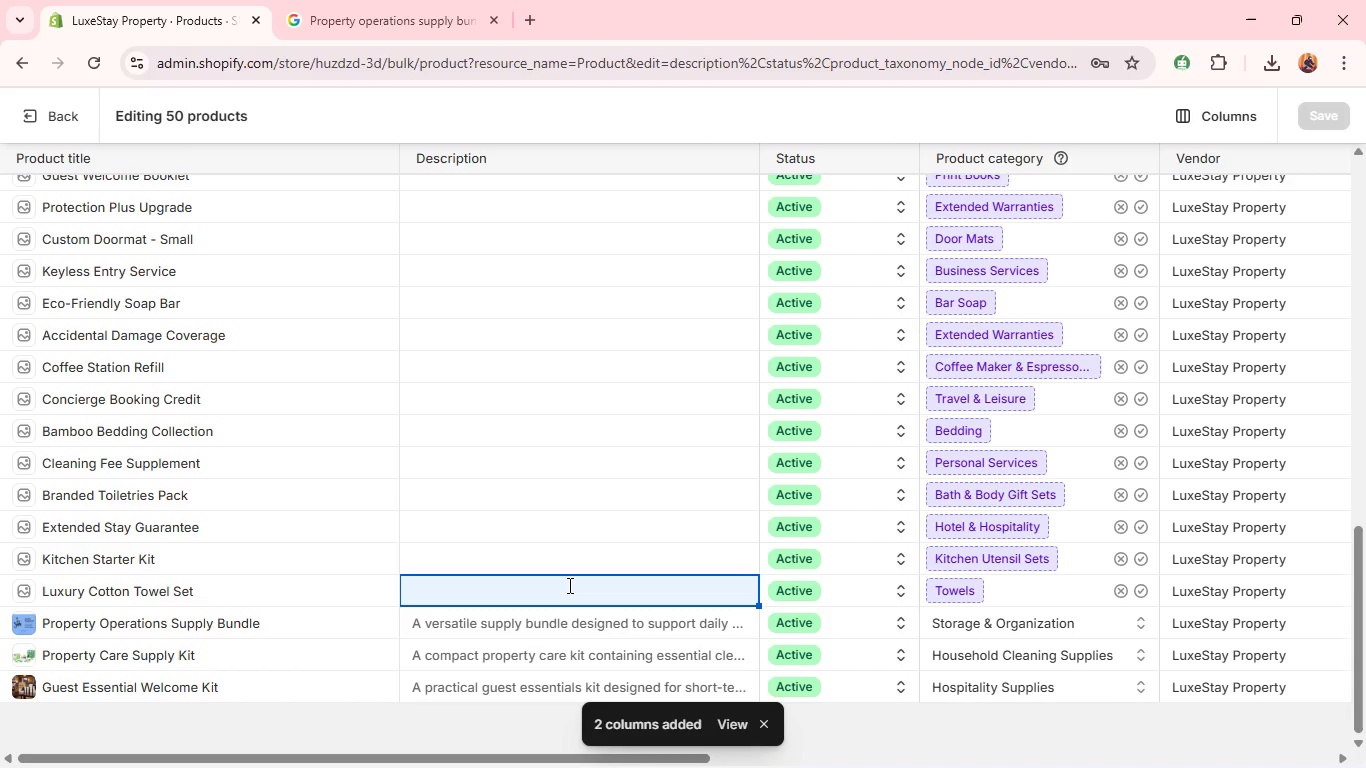 
wait(6.53)
 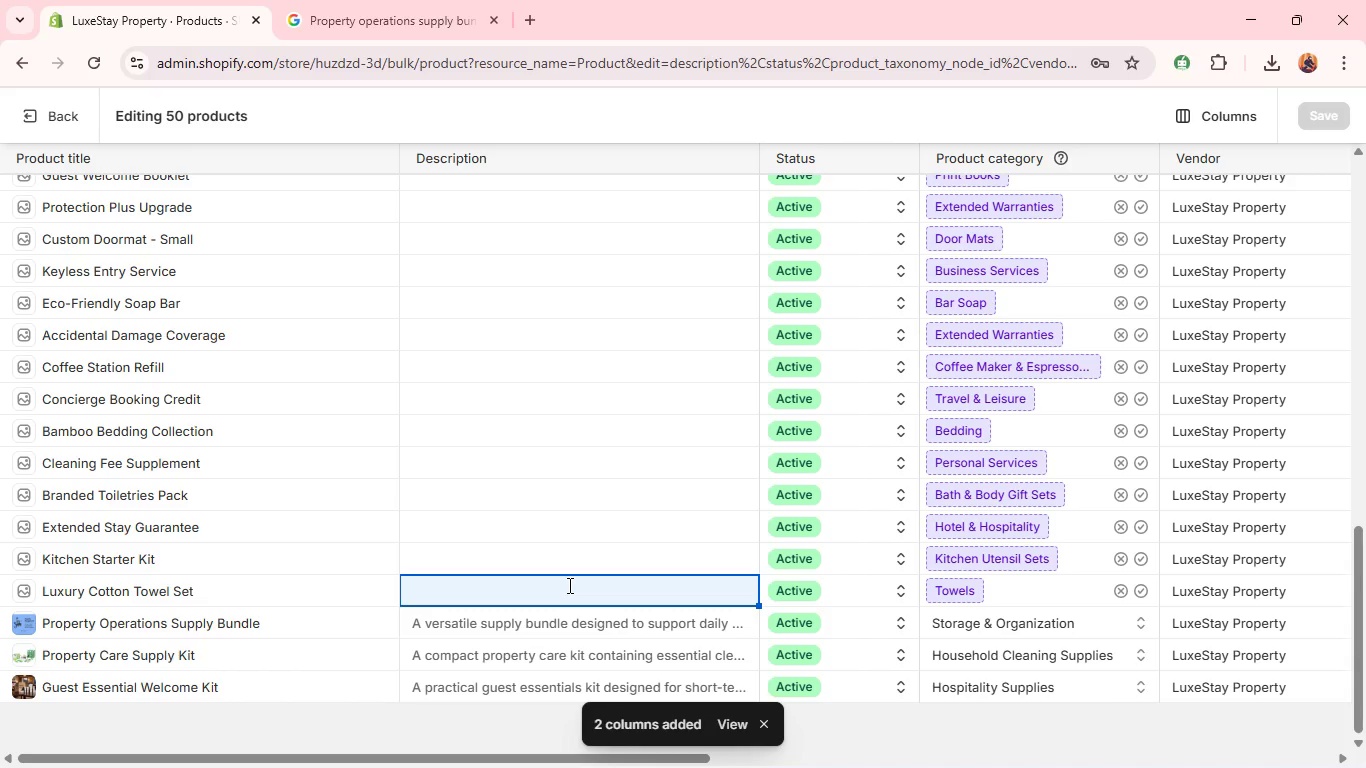 
key(Shift+A)
 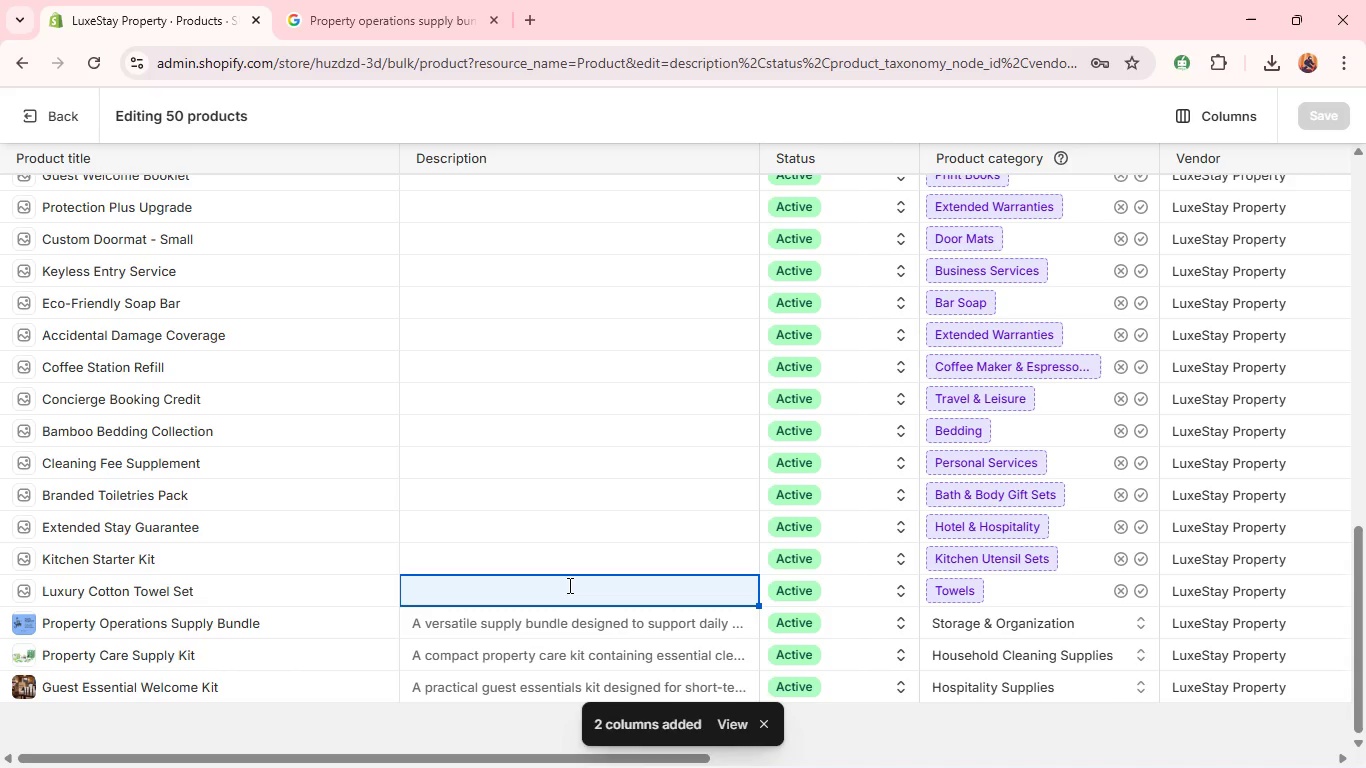 
key(Space)
 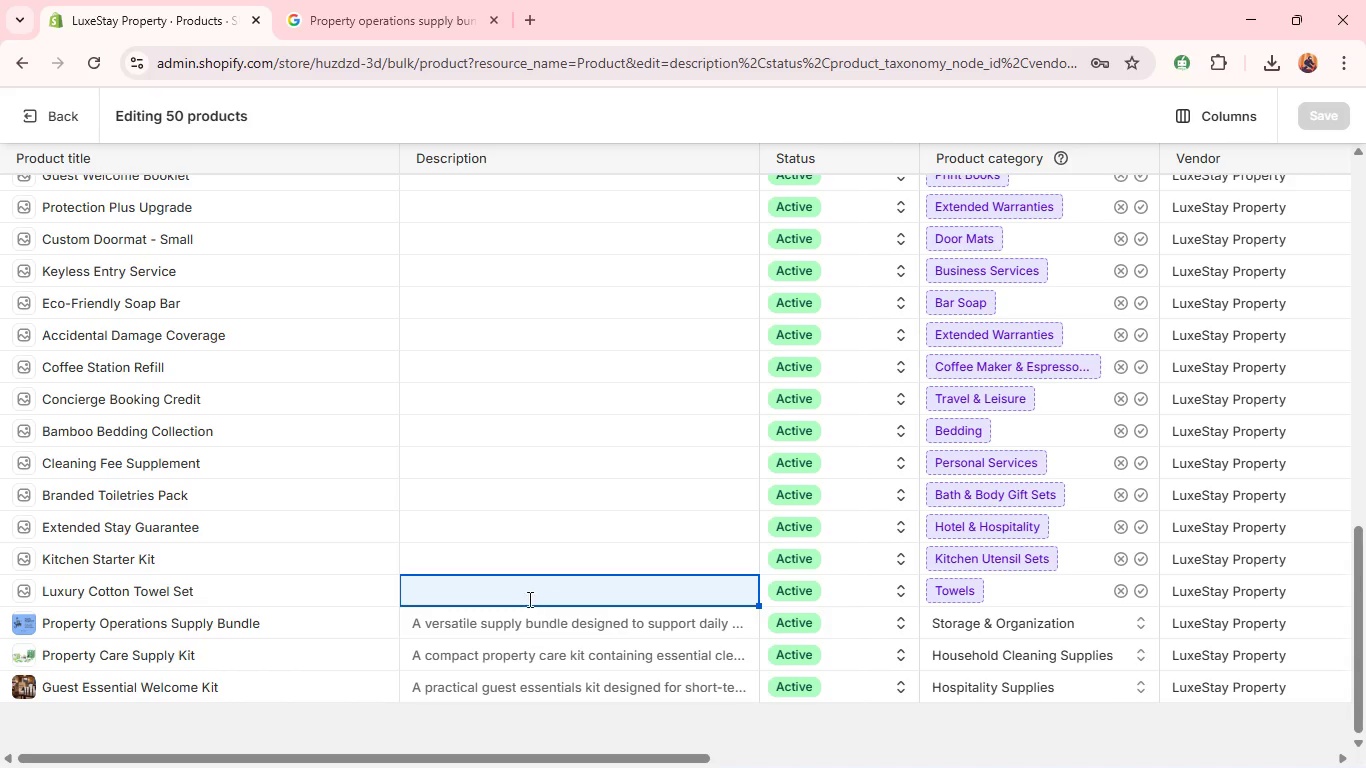 
left_click([525, 595])
 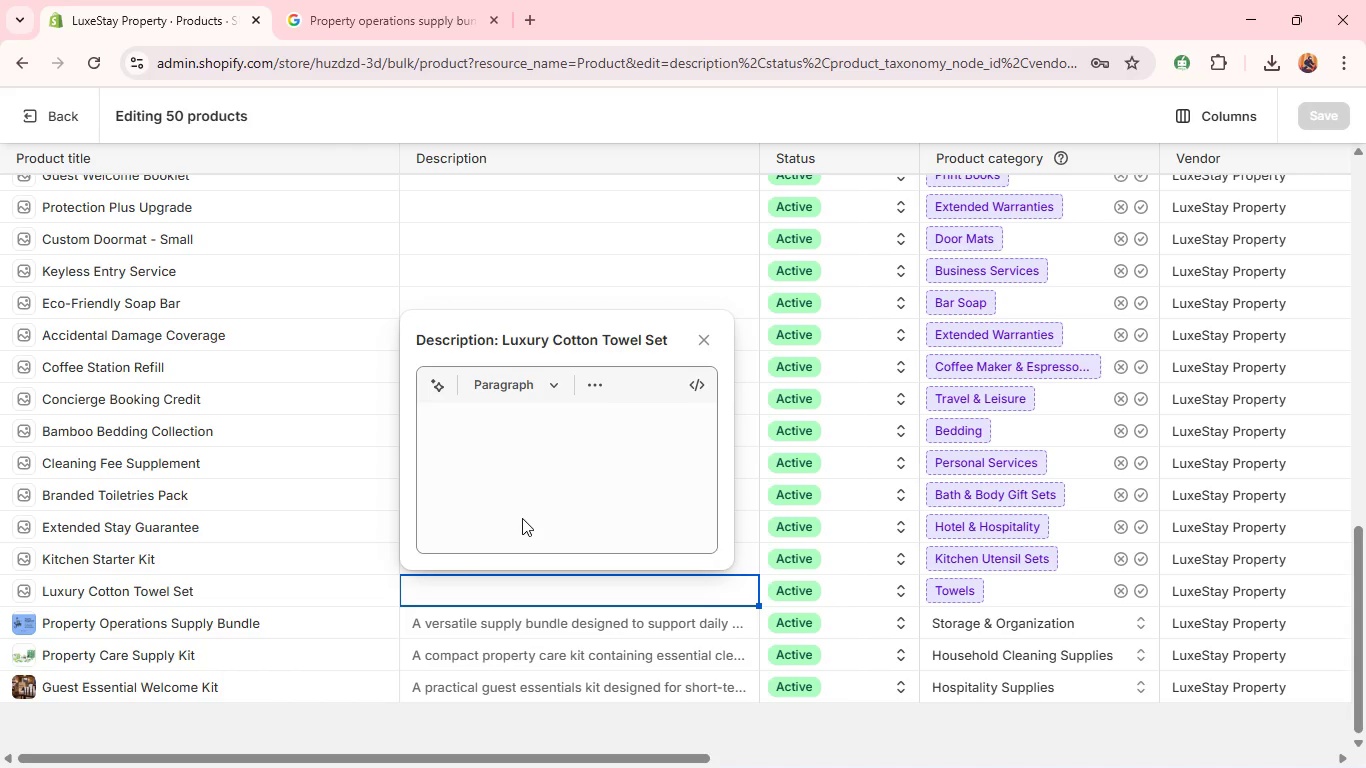 
left_click([522, 433])
 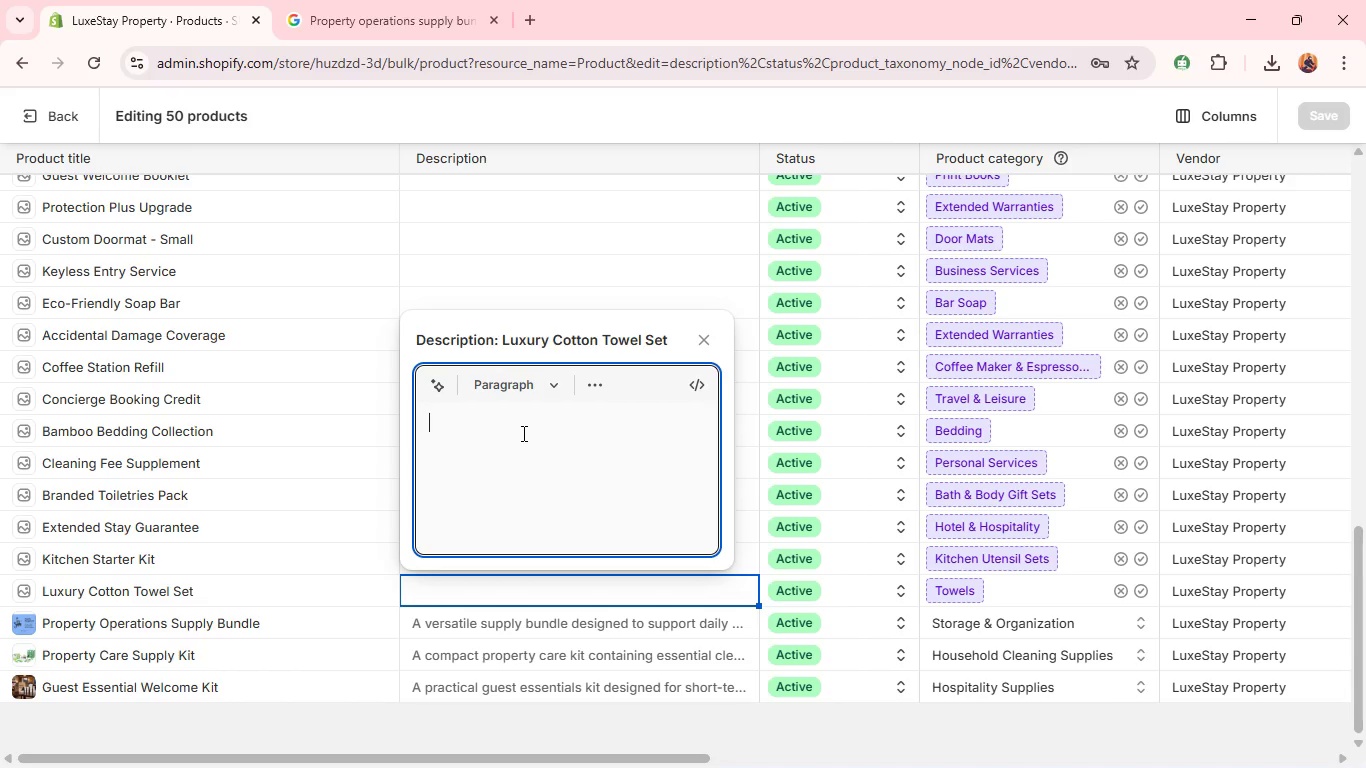 
key(Shift+A)
 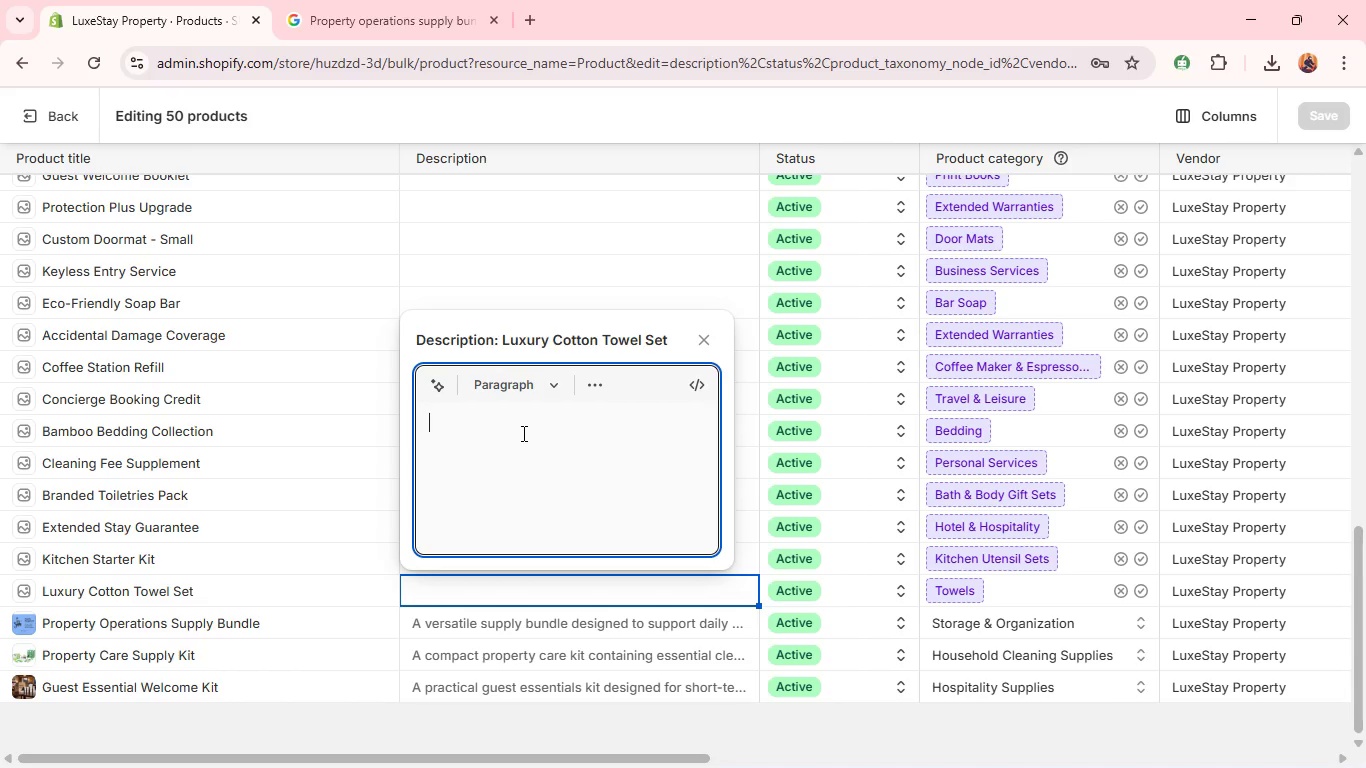 
key(Space)
 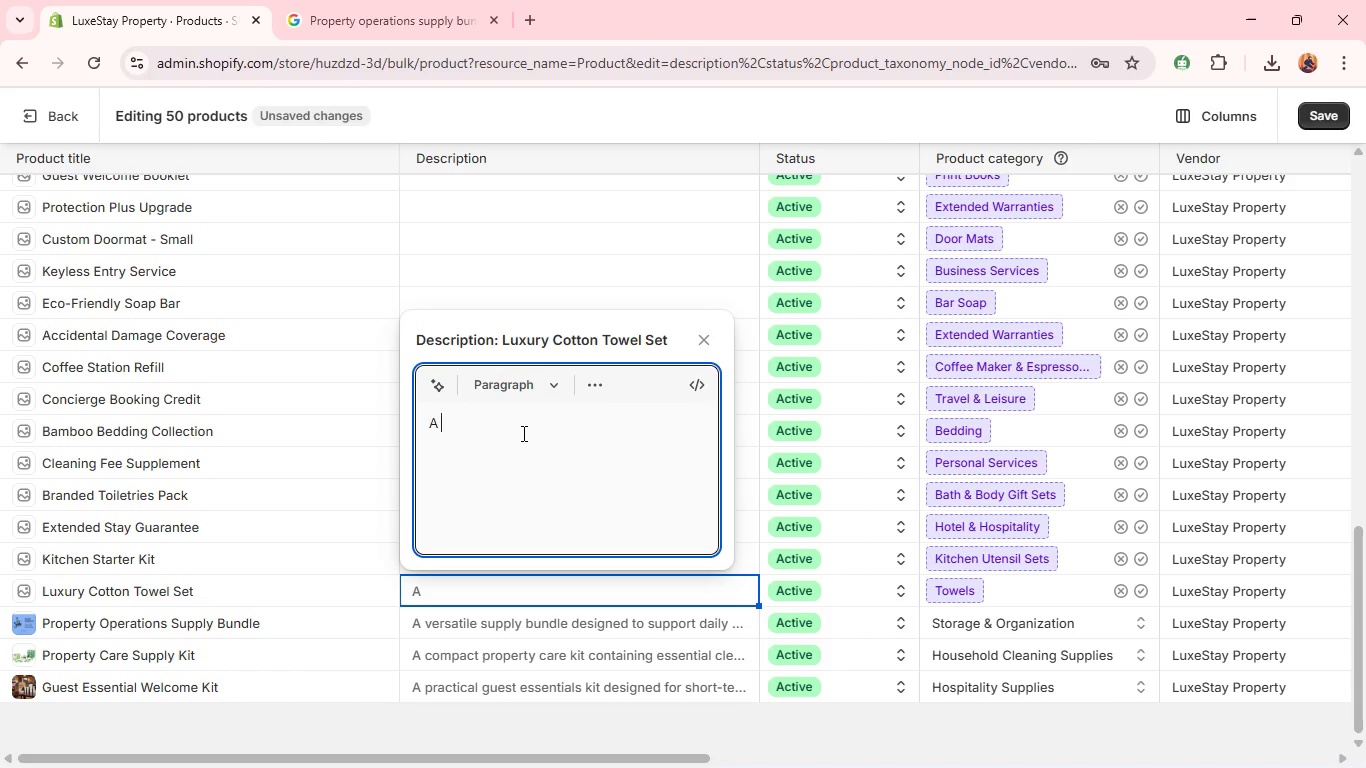 
type(premium cotton towel set crafted for comfort and durs)
key(Backspace)
type(ability )
key(Backspace)
type(, )
 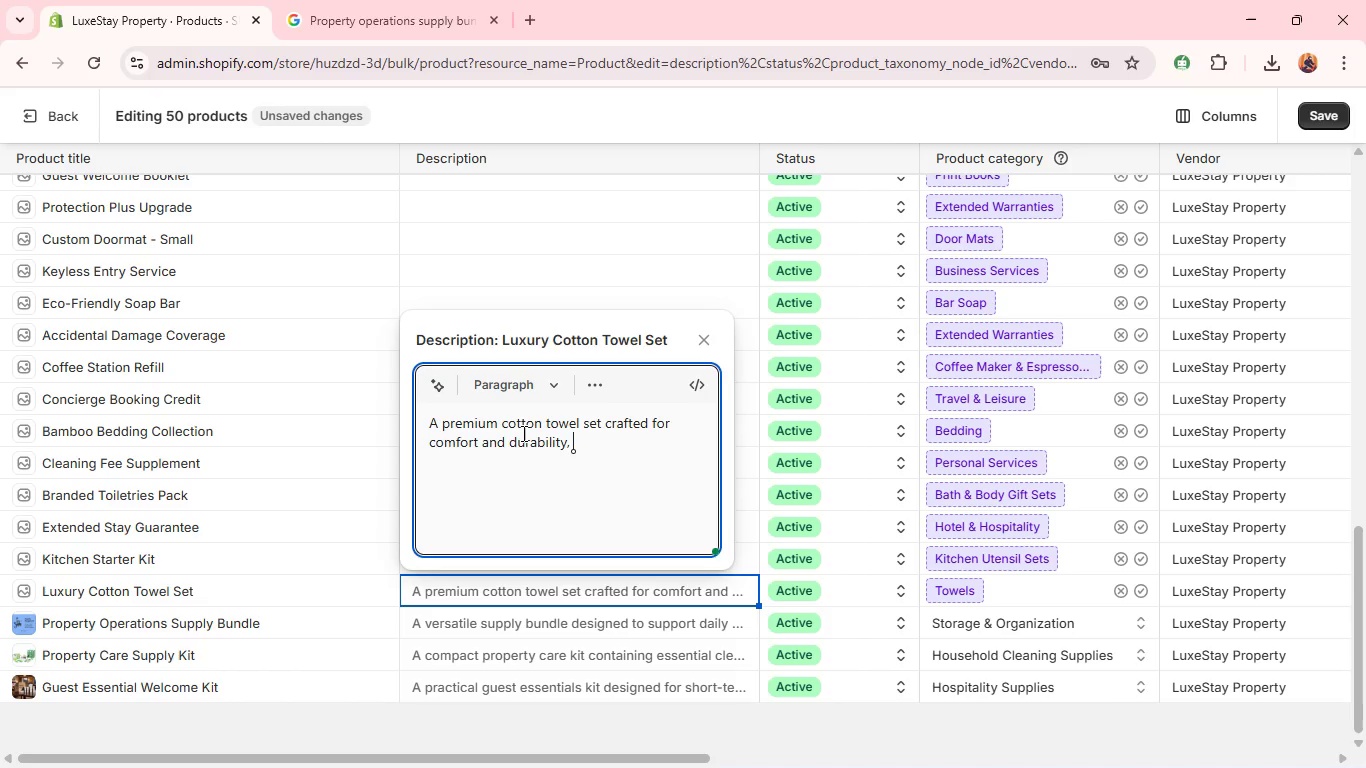 
key(Shift+Enter)
 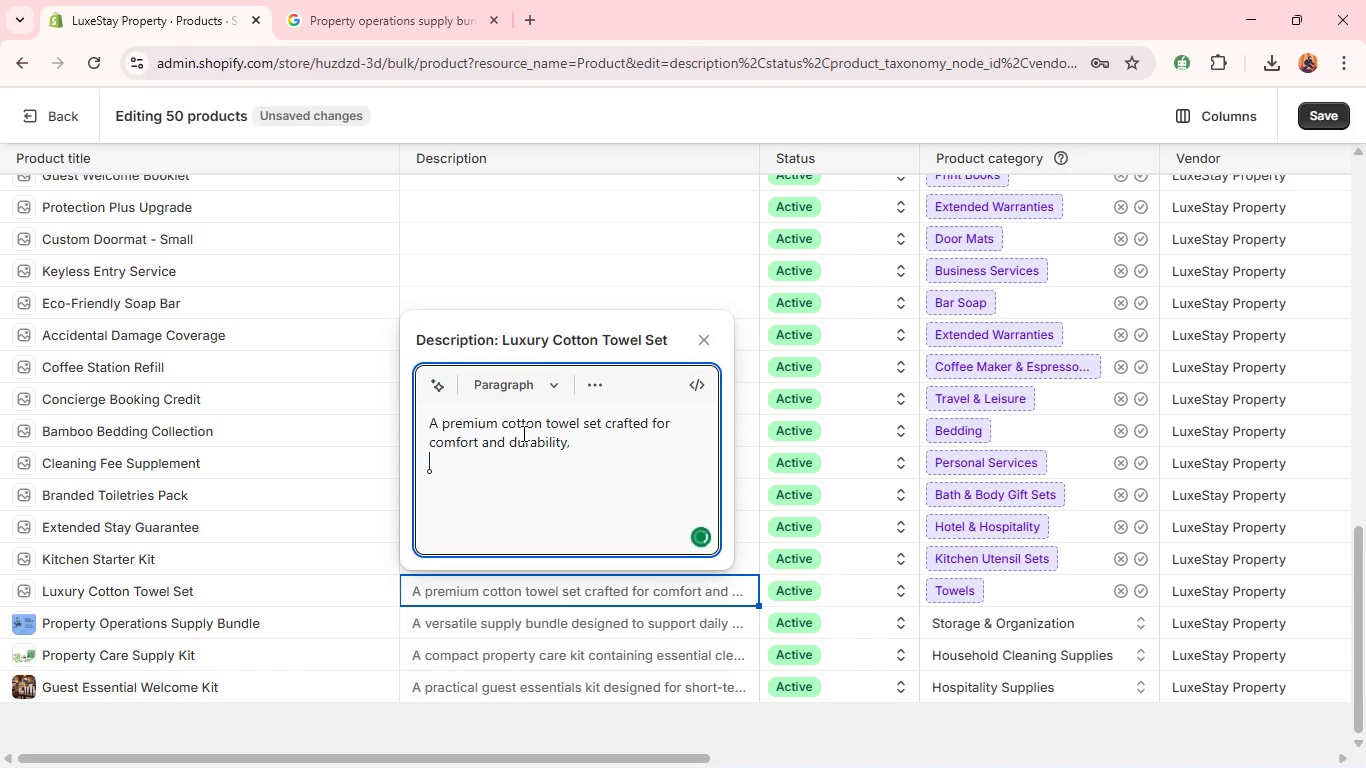 
type(Made from sofr)
key(Backspace)
type(t, absorbent 100% cotto fibers. )
 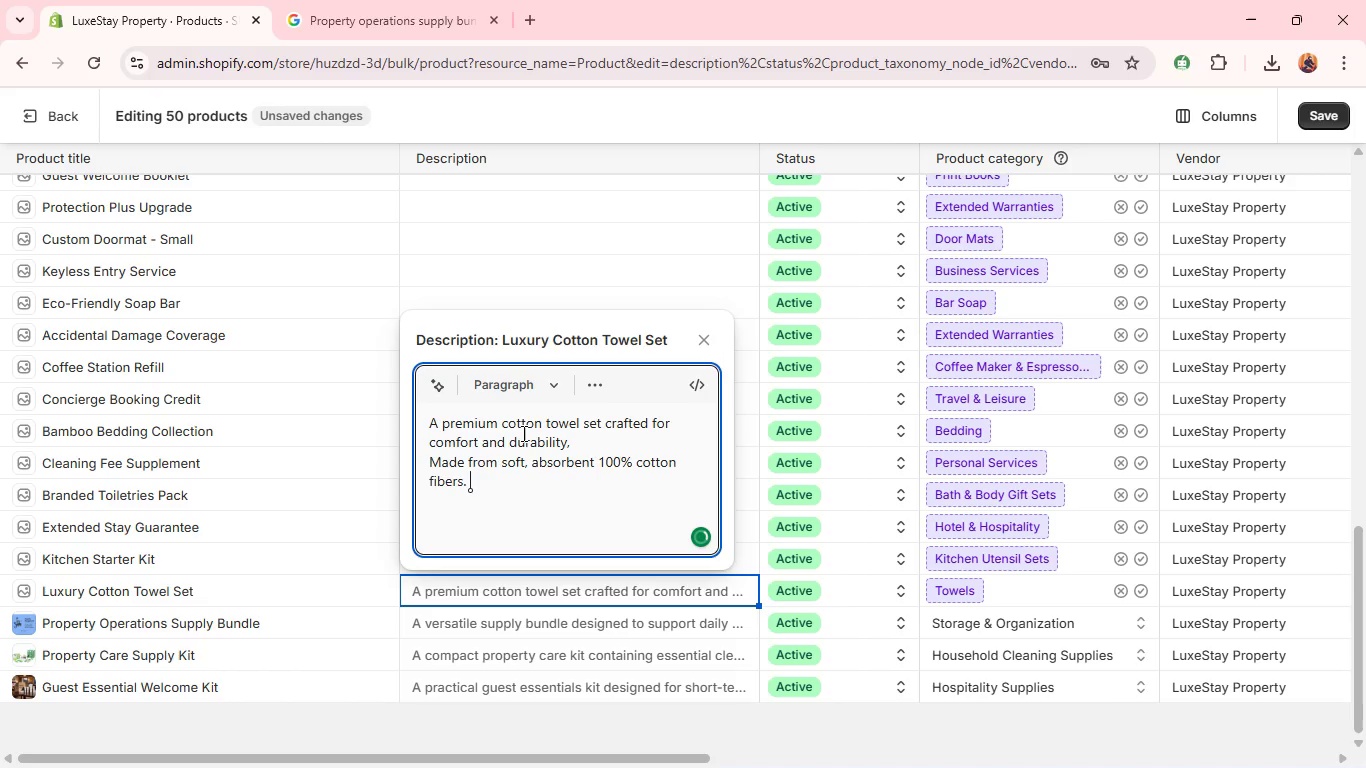 
 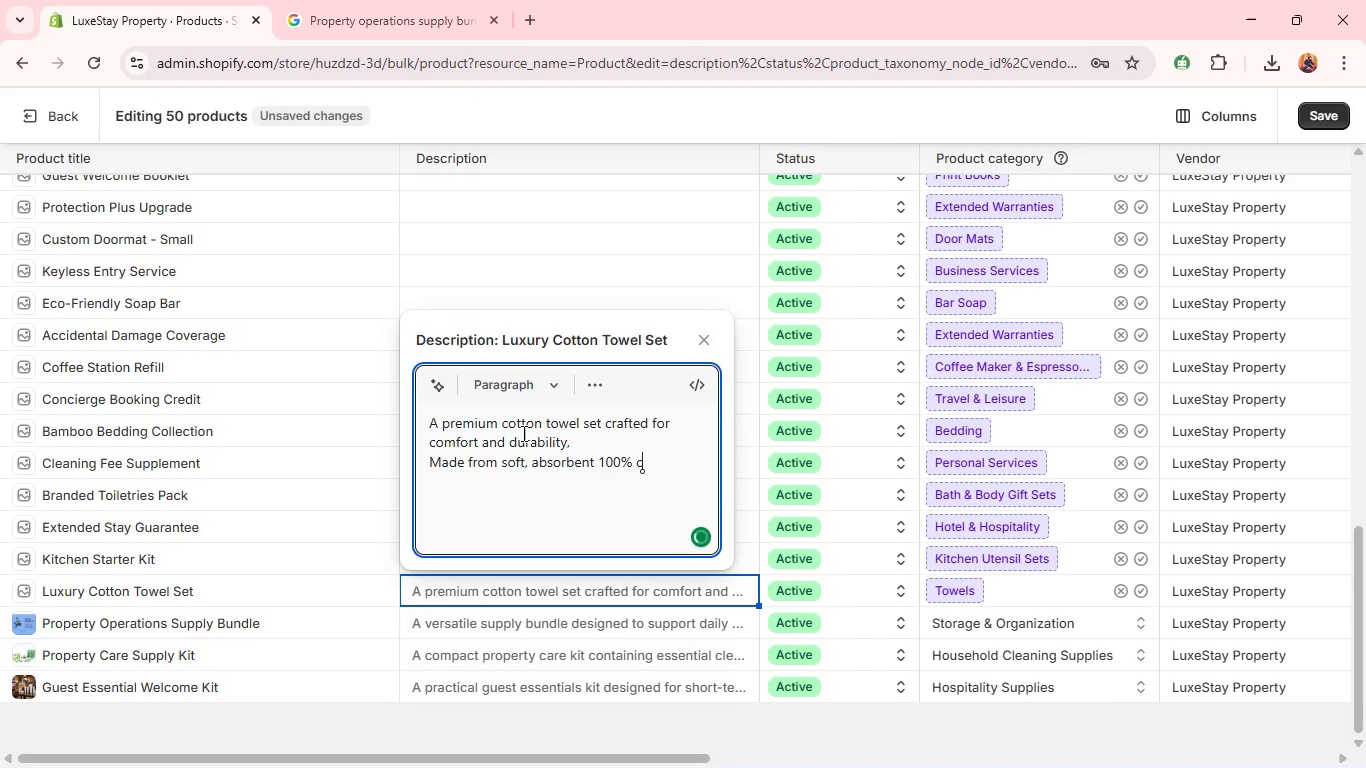 
hold_key(key=N, duration=13.67)
 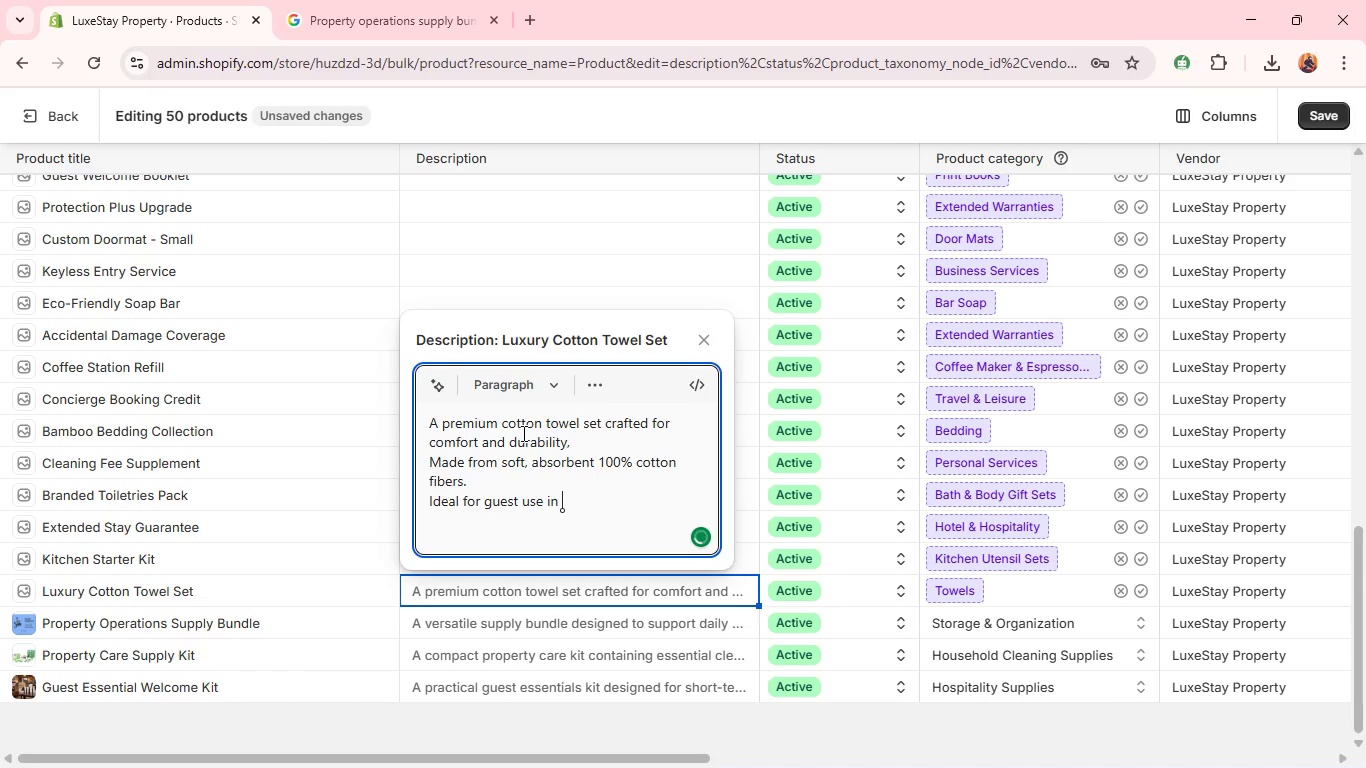 
key(Shift+Enter)
 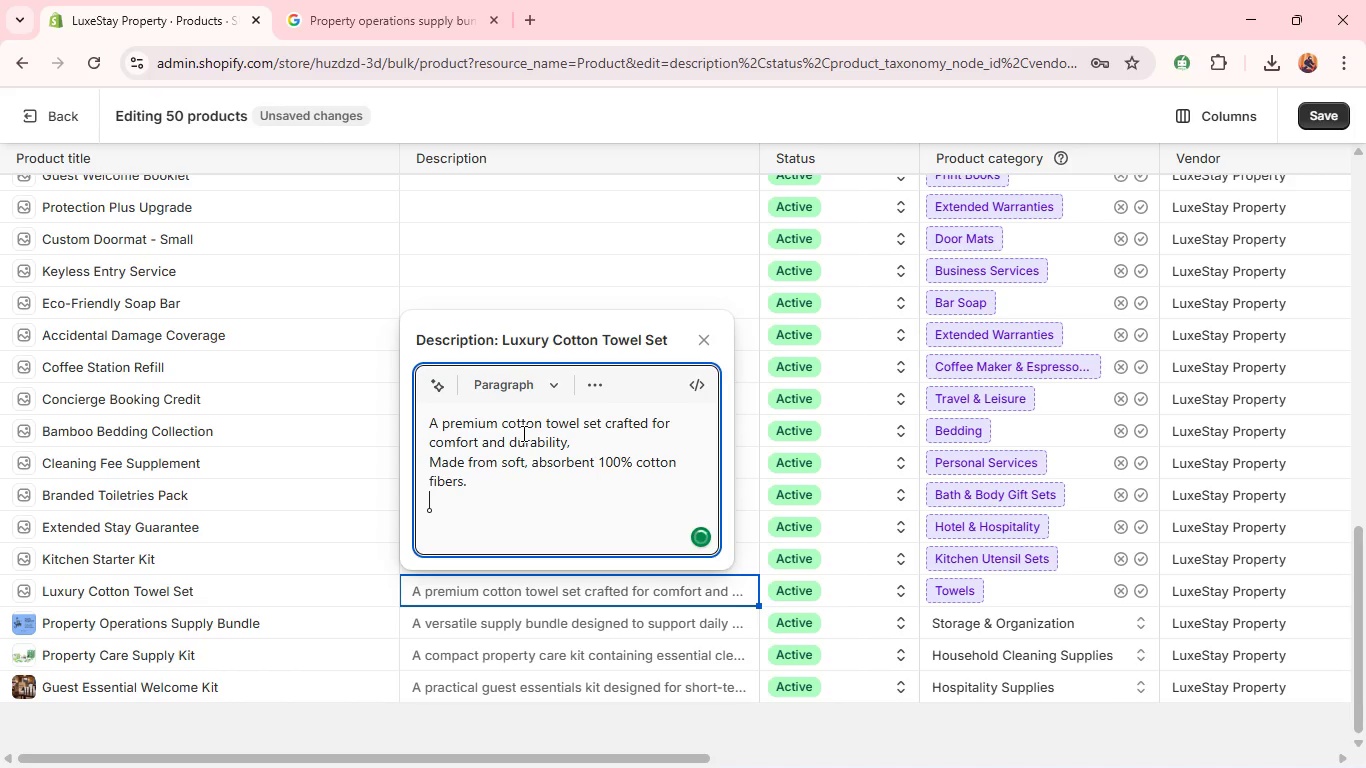 
type(Ideal for guest use i high-qualir)
key(Backspace)
type(ty remta)
key(Backspace)
key(Backspace)
key(Backspace)
type(ntal spaces. )
 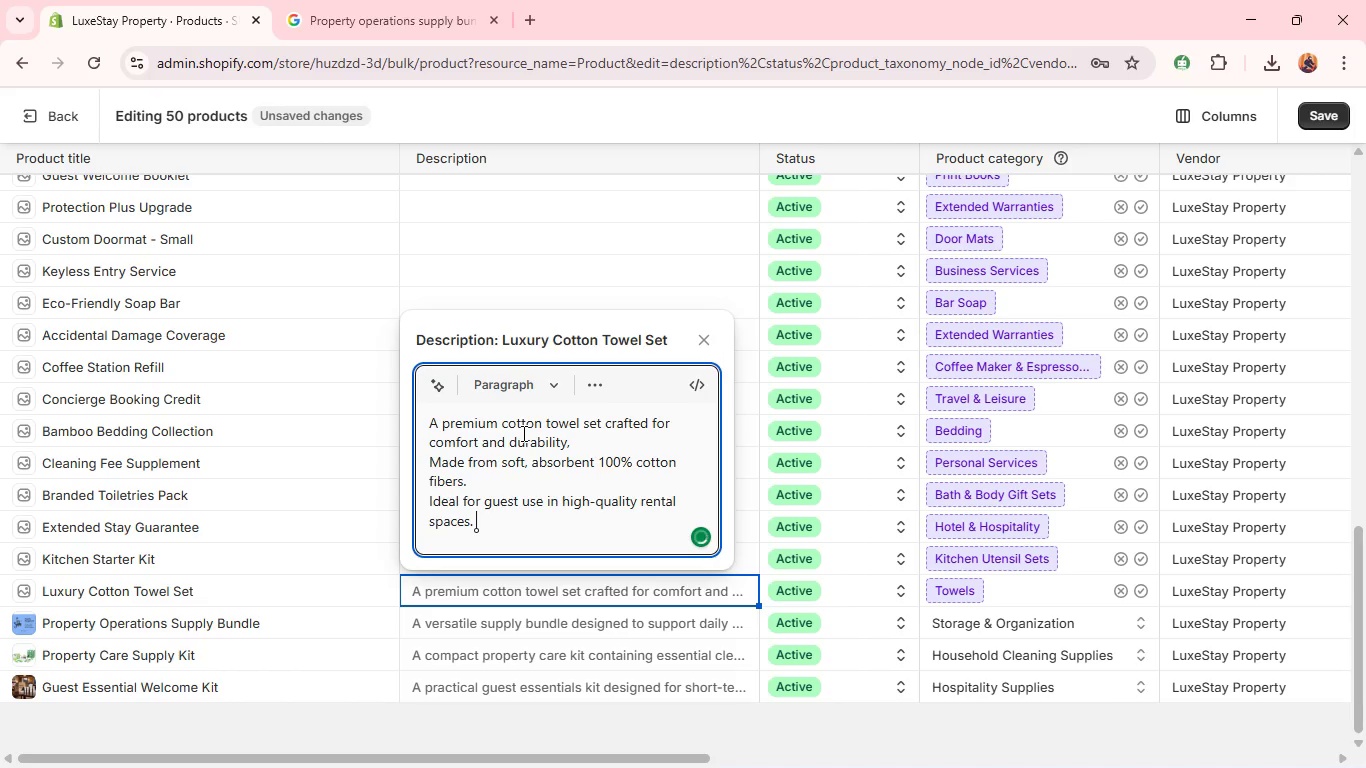 
key(Shift+Enter)
 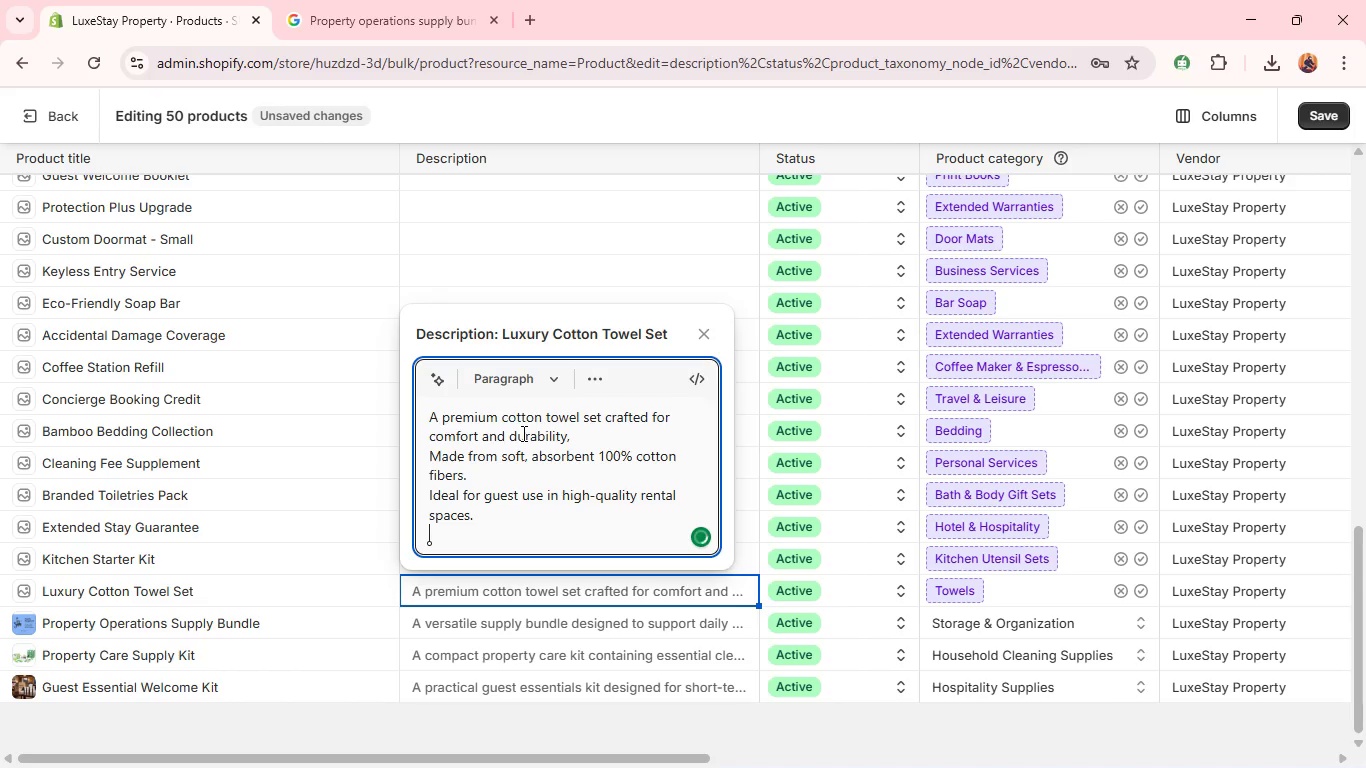 
type(Provides a refined and comfortable drying experience. )
 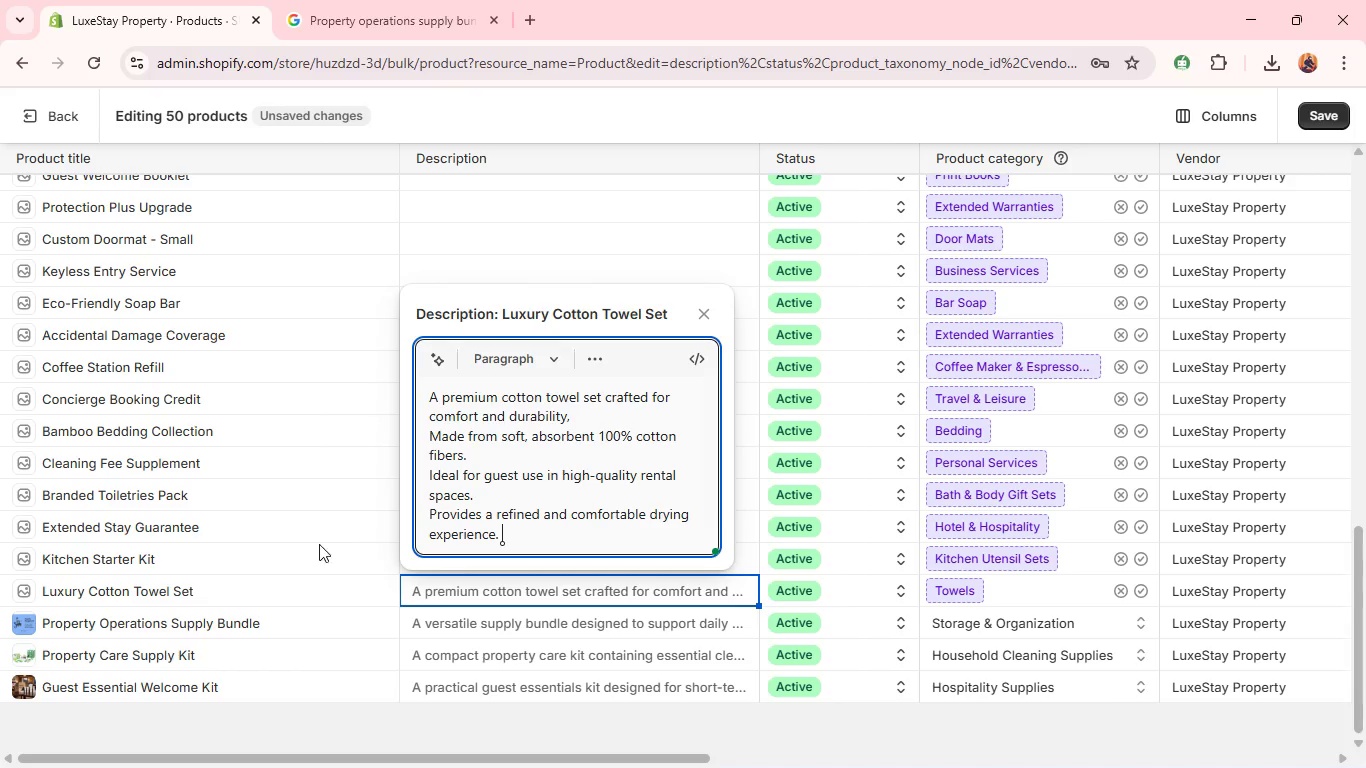 
left_click([292, 597])
 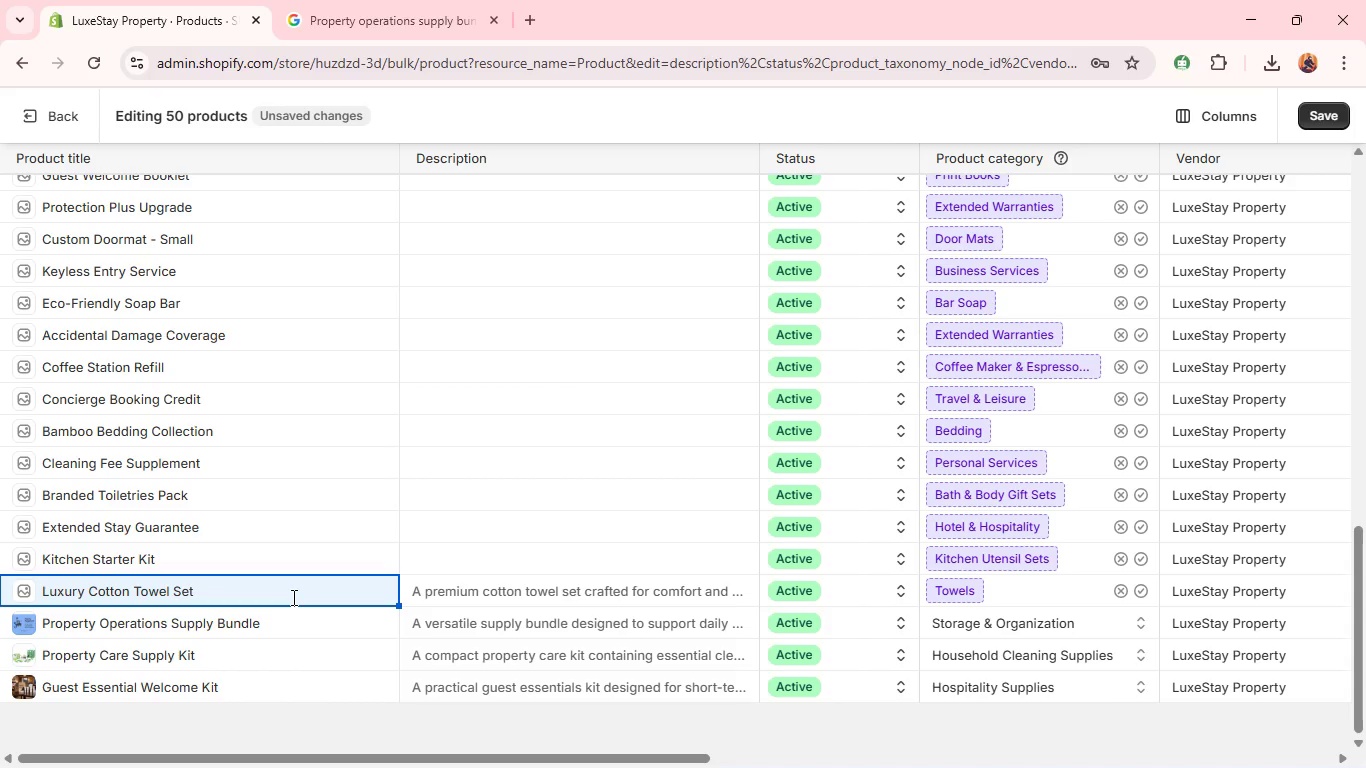 
wait(10.28)
 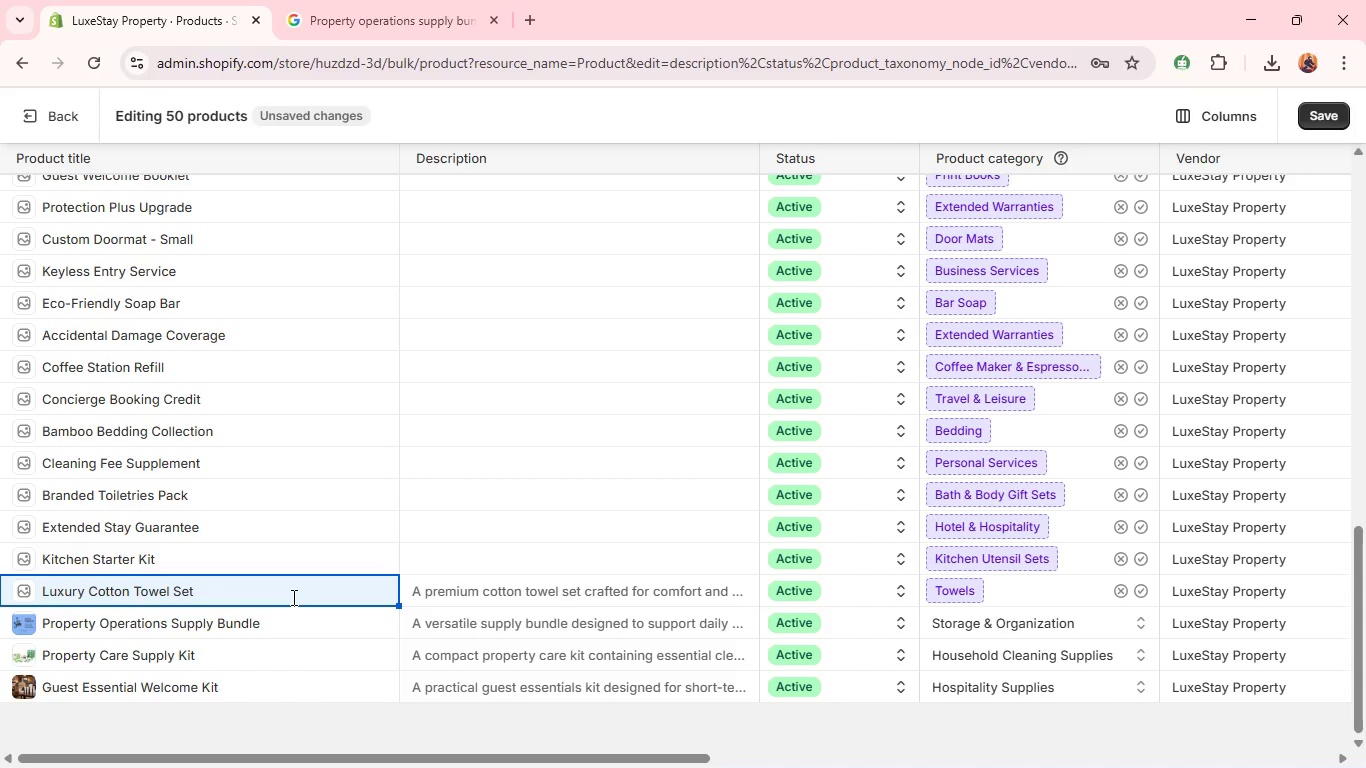 
left_click([565, 589])
 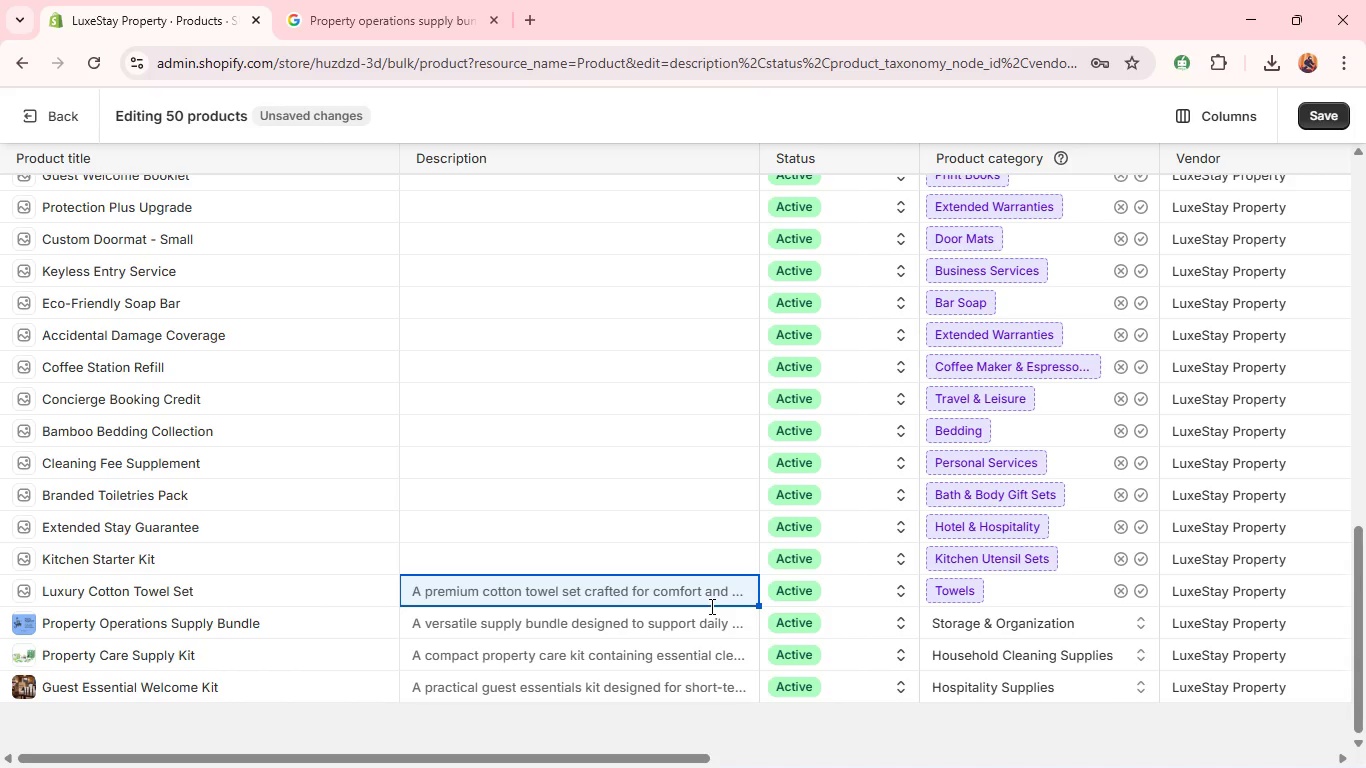 
wait(11.09)
 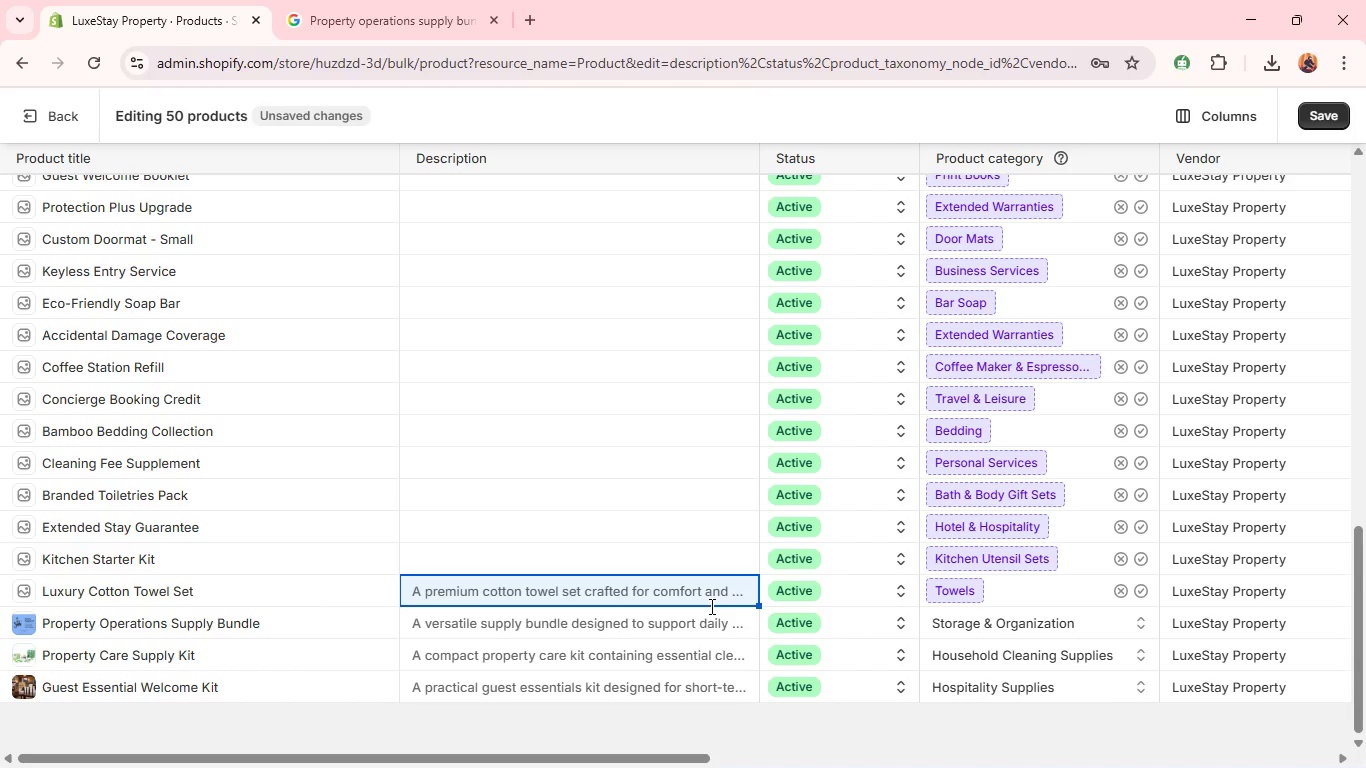 
left_click([962, 592])
 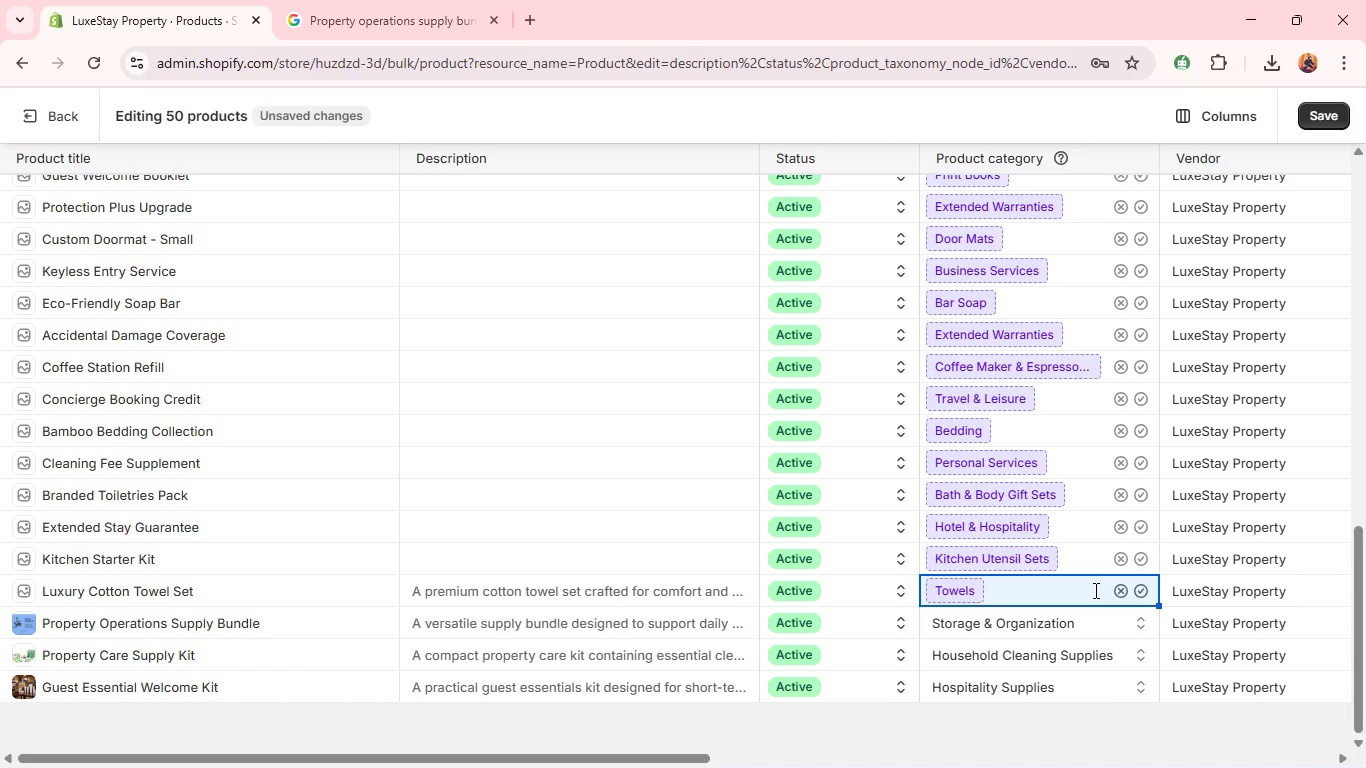 
left_click([1124, 589])
 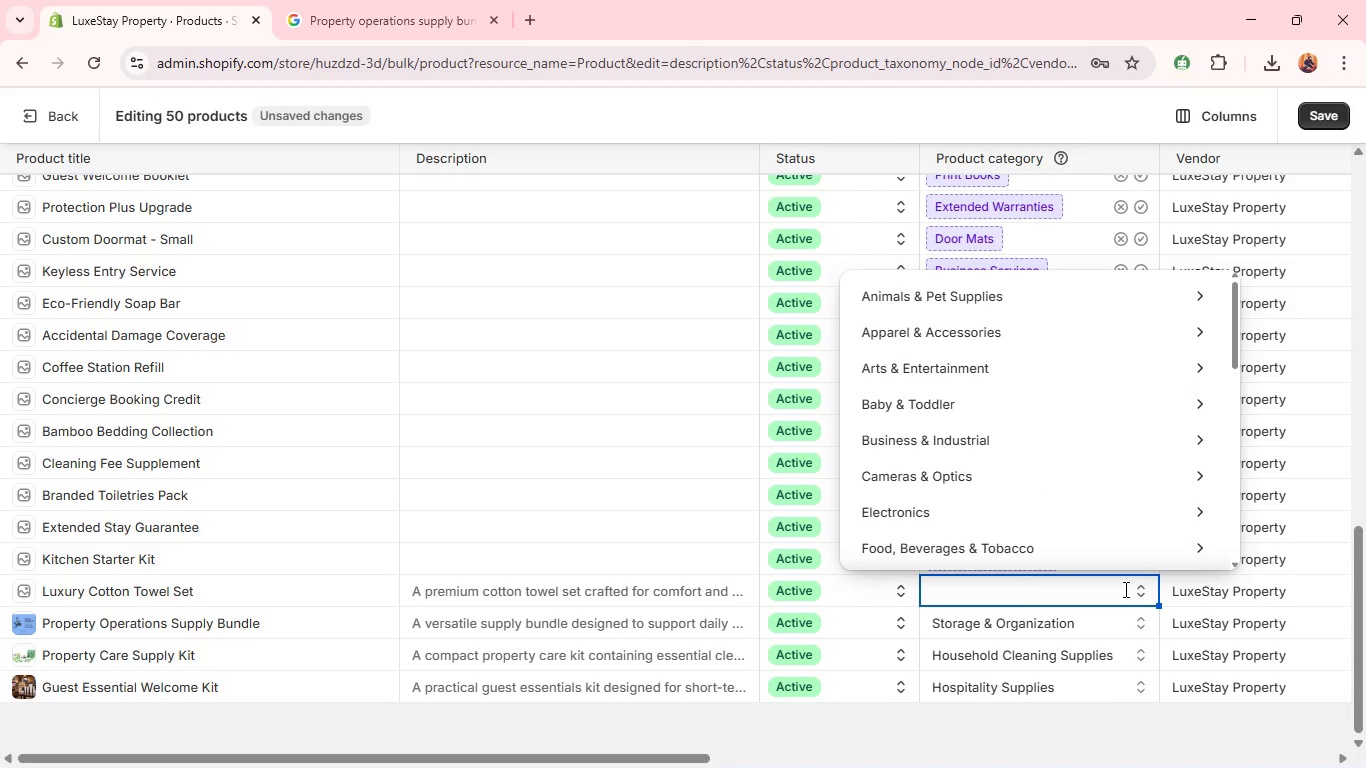 
type(Home )
 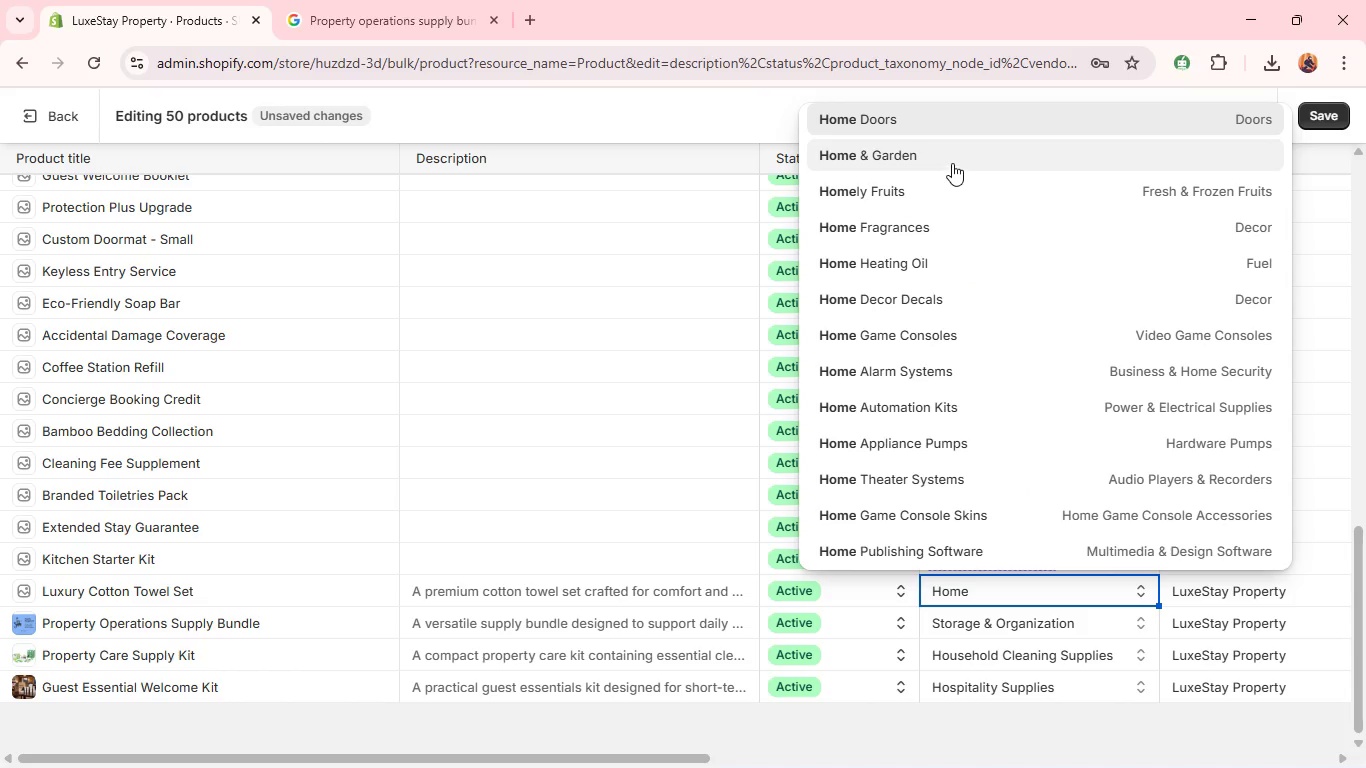 
wait(6.64)
 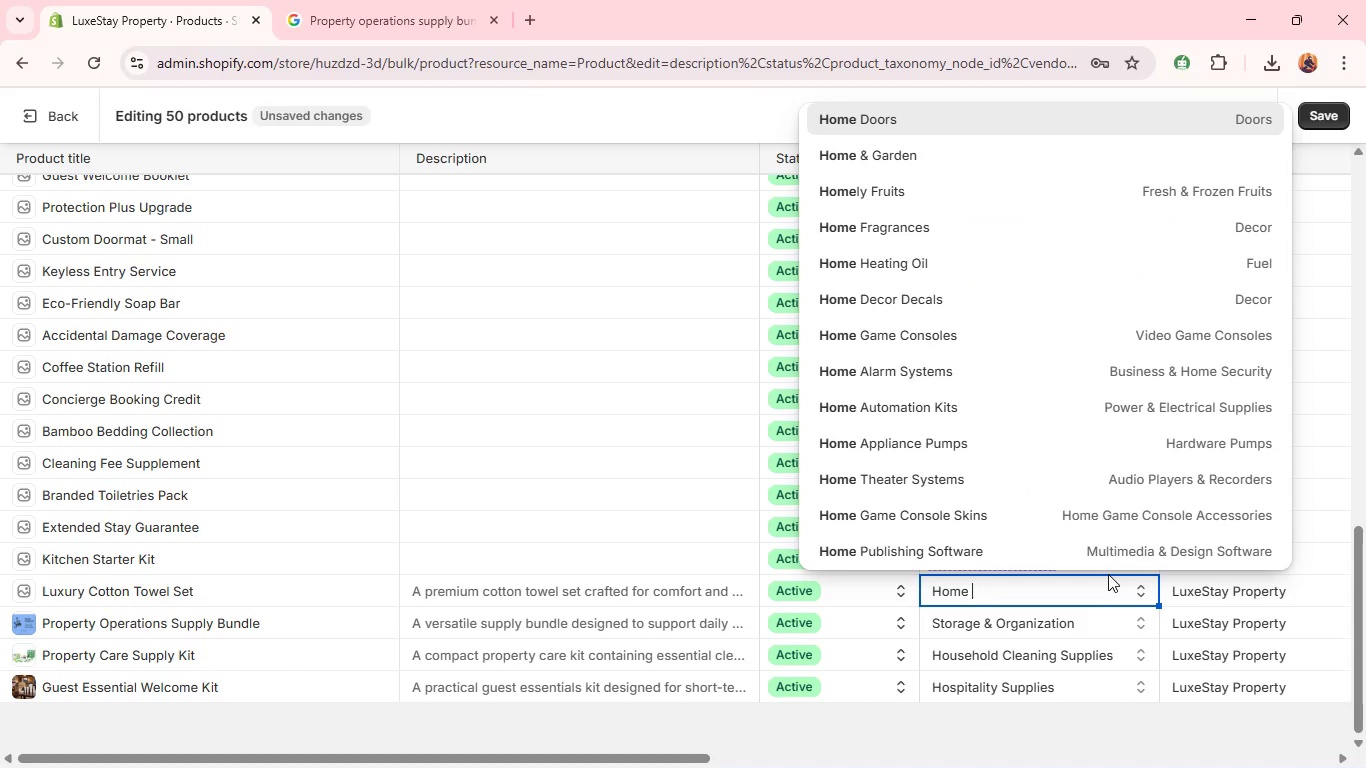 
left_click([952, 163])
 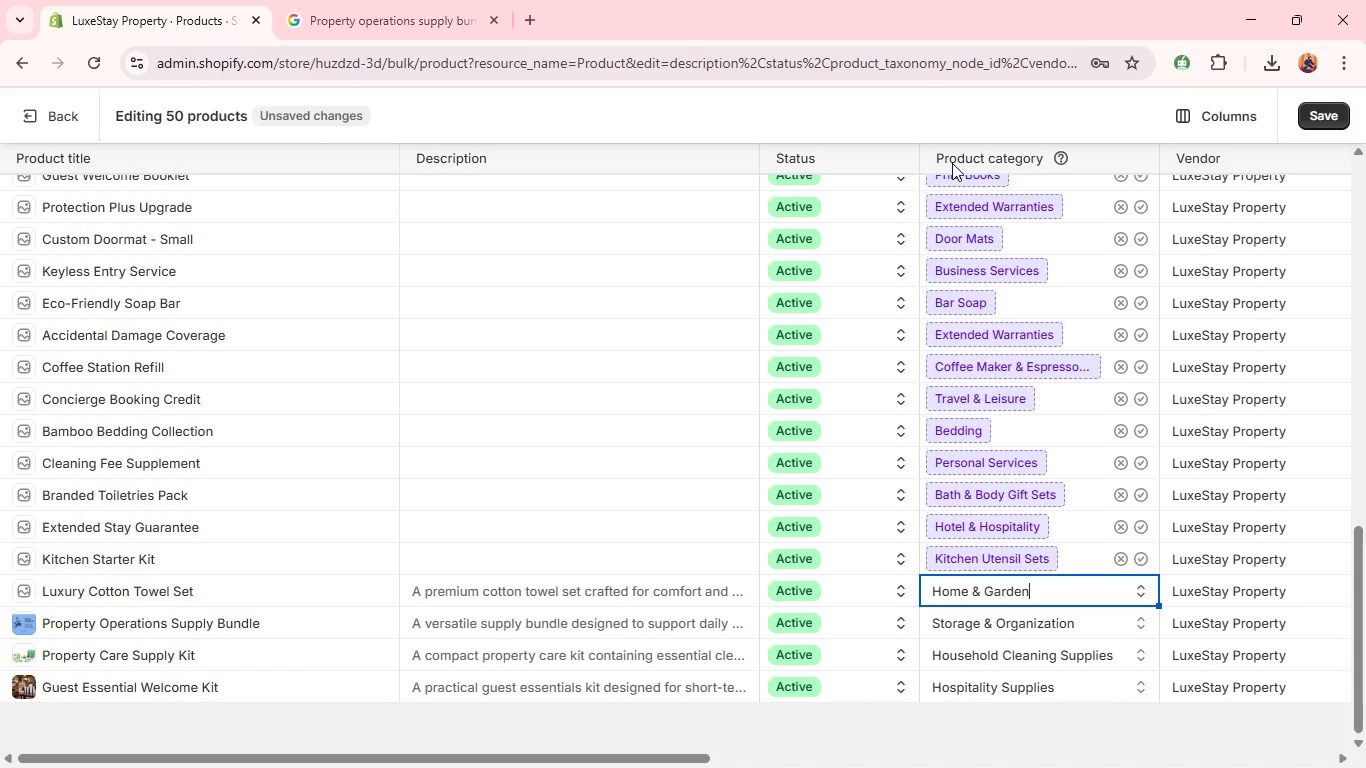 
key(Space)
 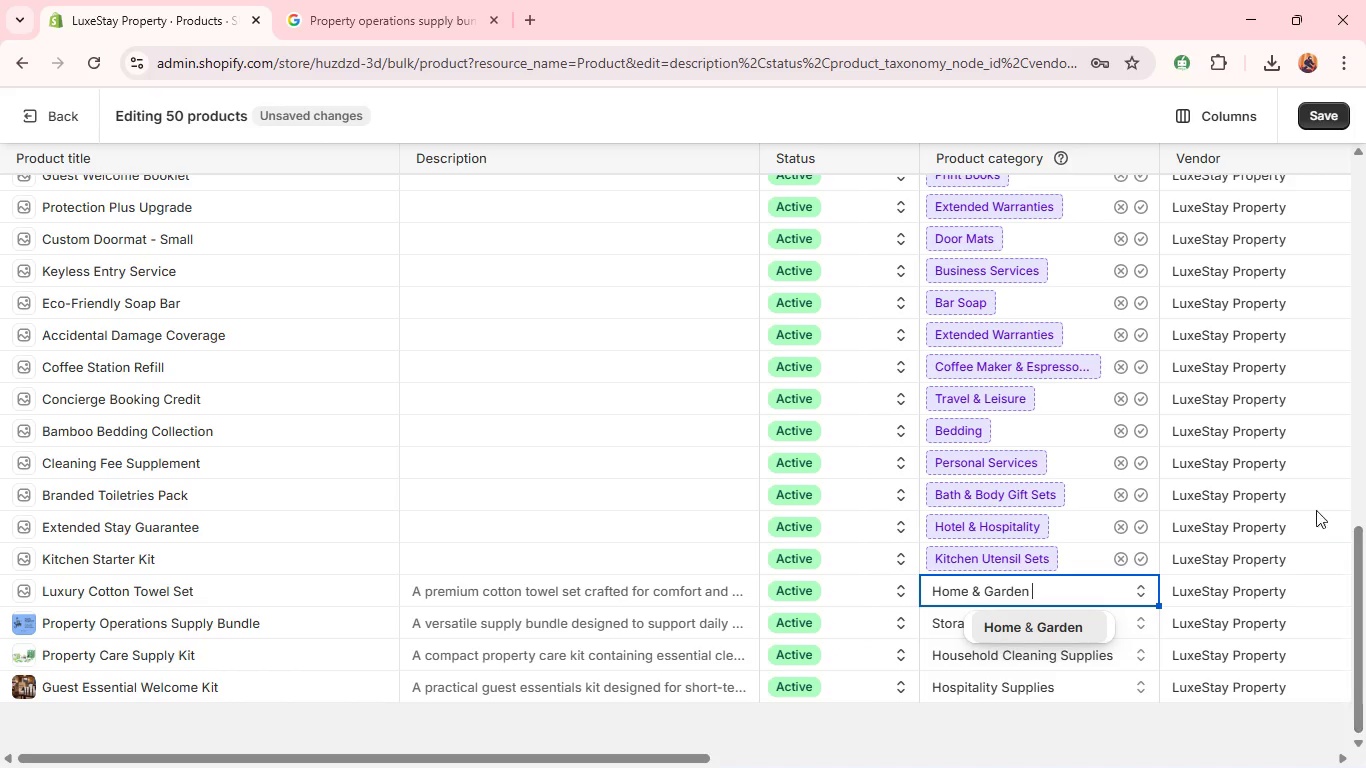 
wait(7.41)
 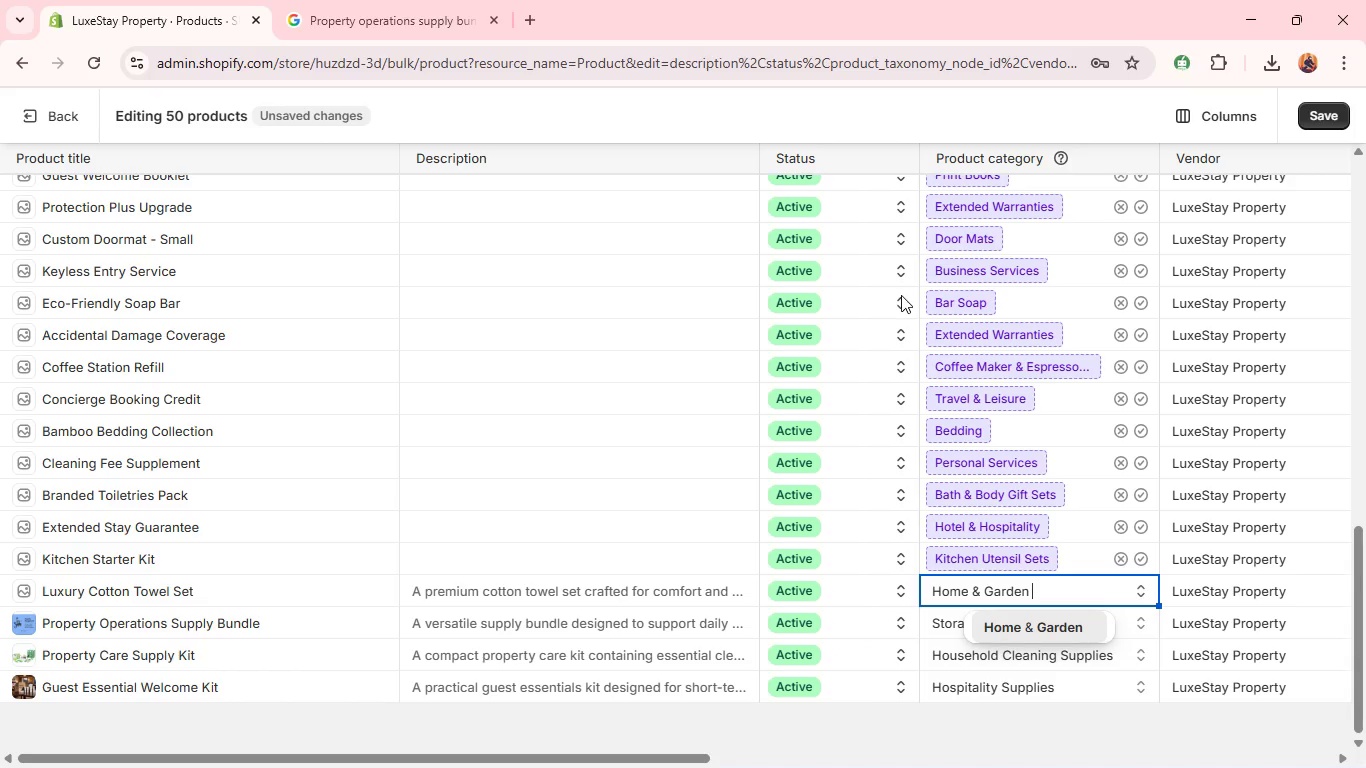 
left_click([863, 509])
 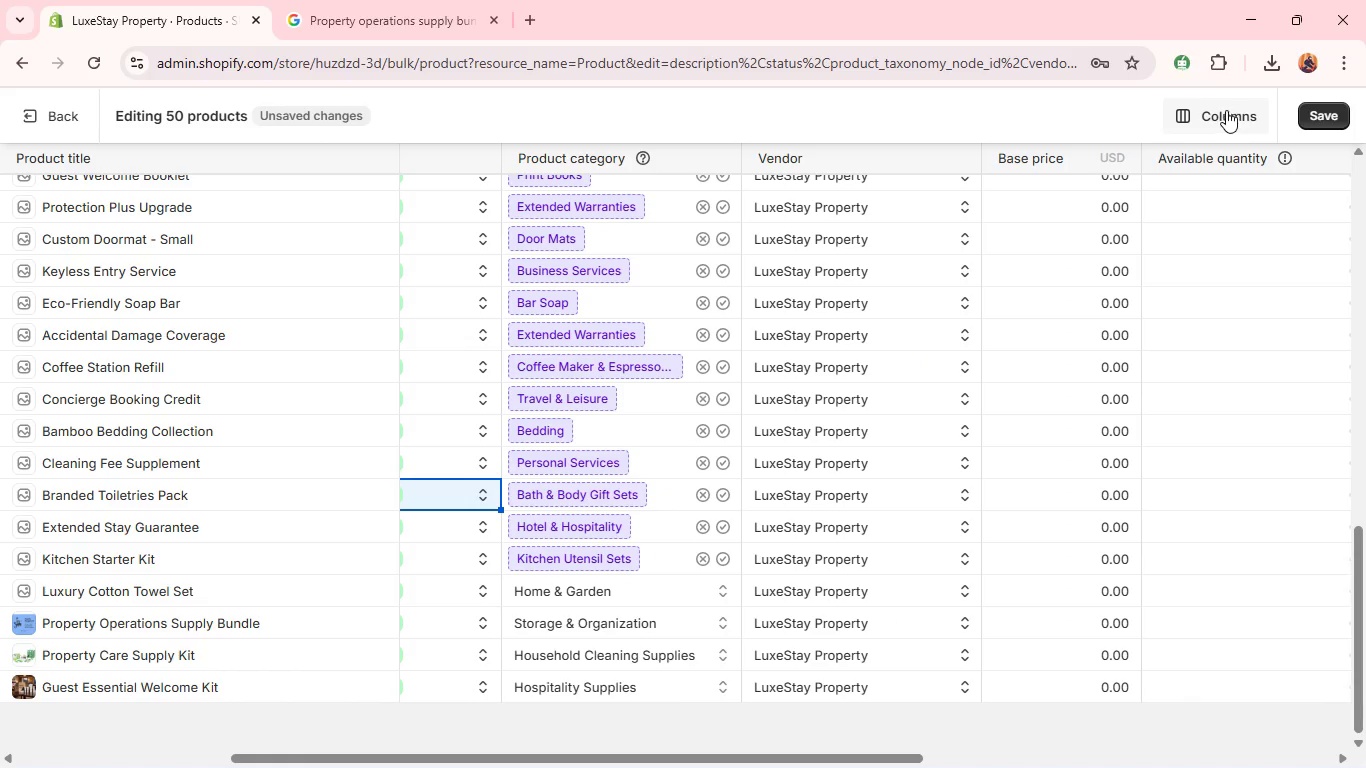 
wait(6.58)
 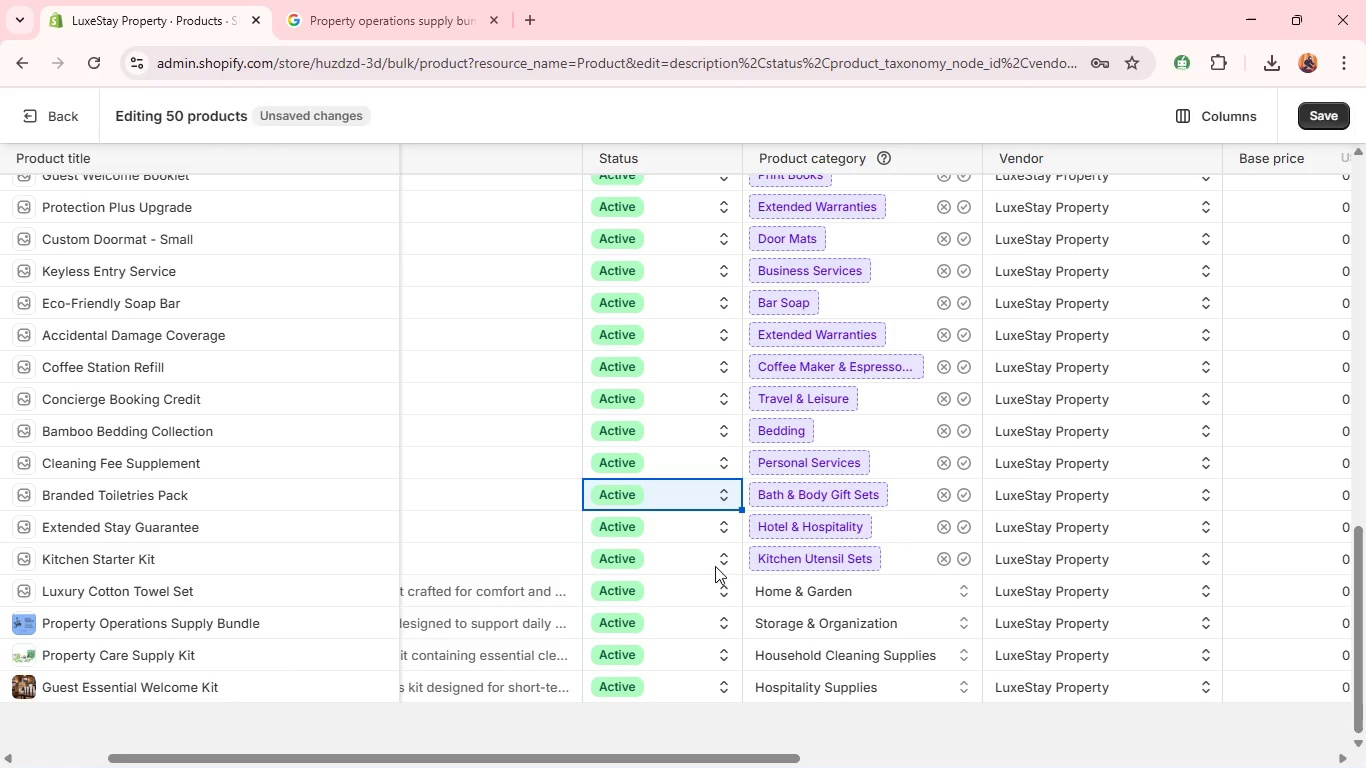 
left_click([1224, 112])
 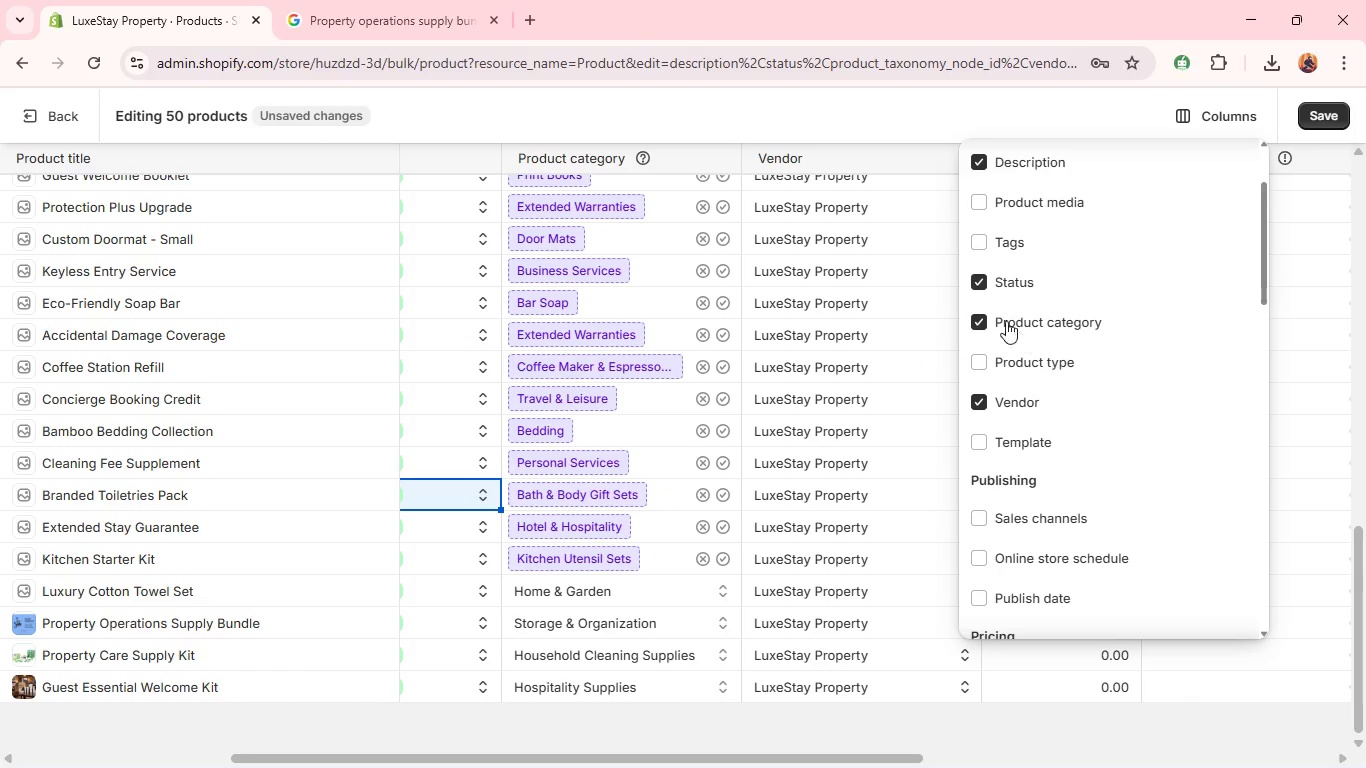 
left_click([979, 271])
 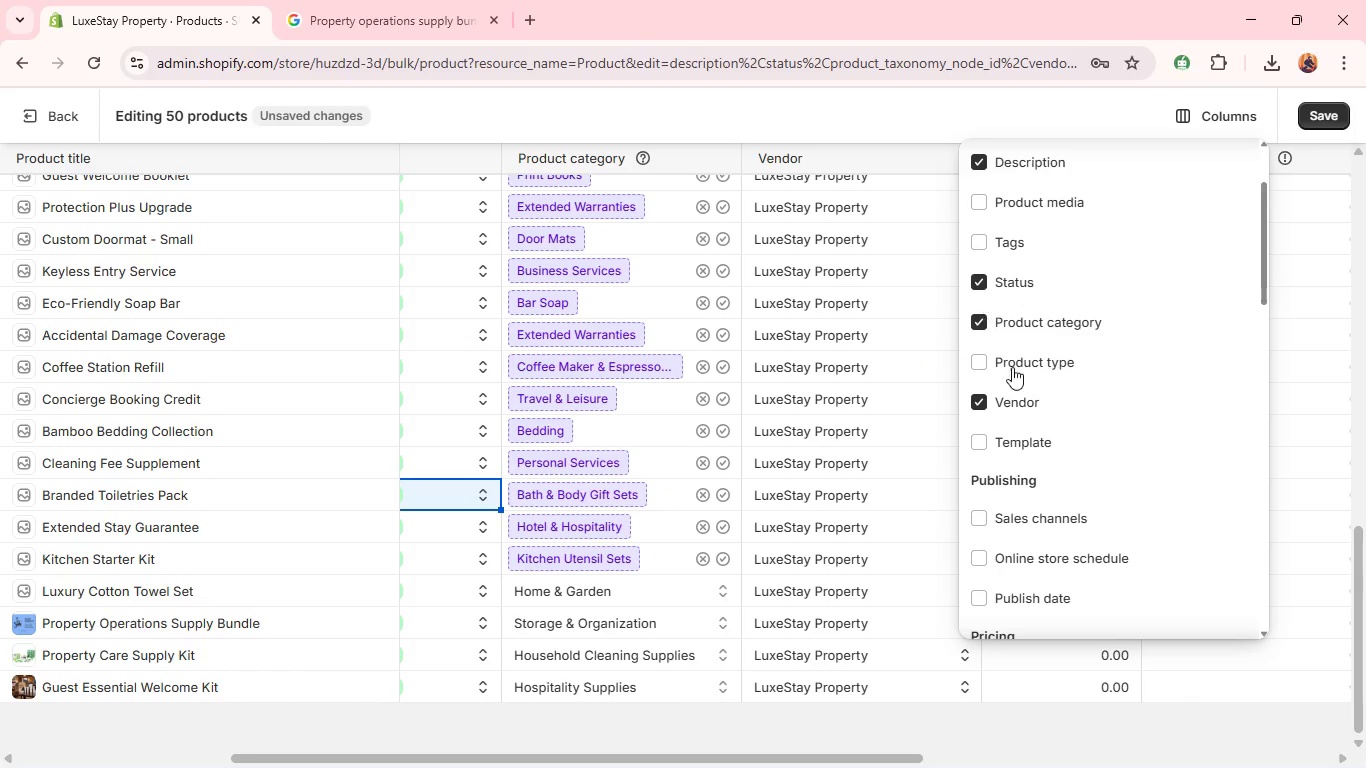 
mouse_move([1015, 416])
 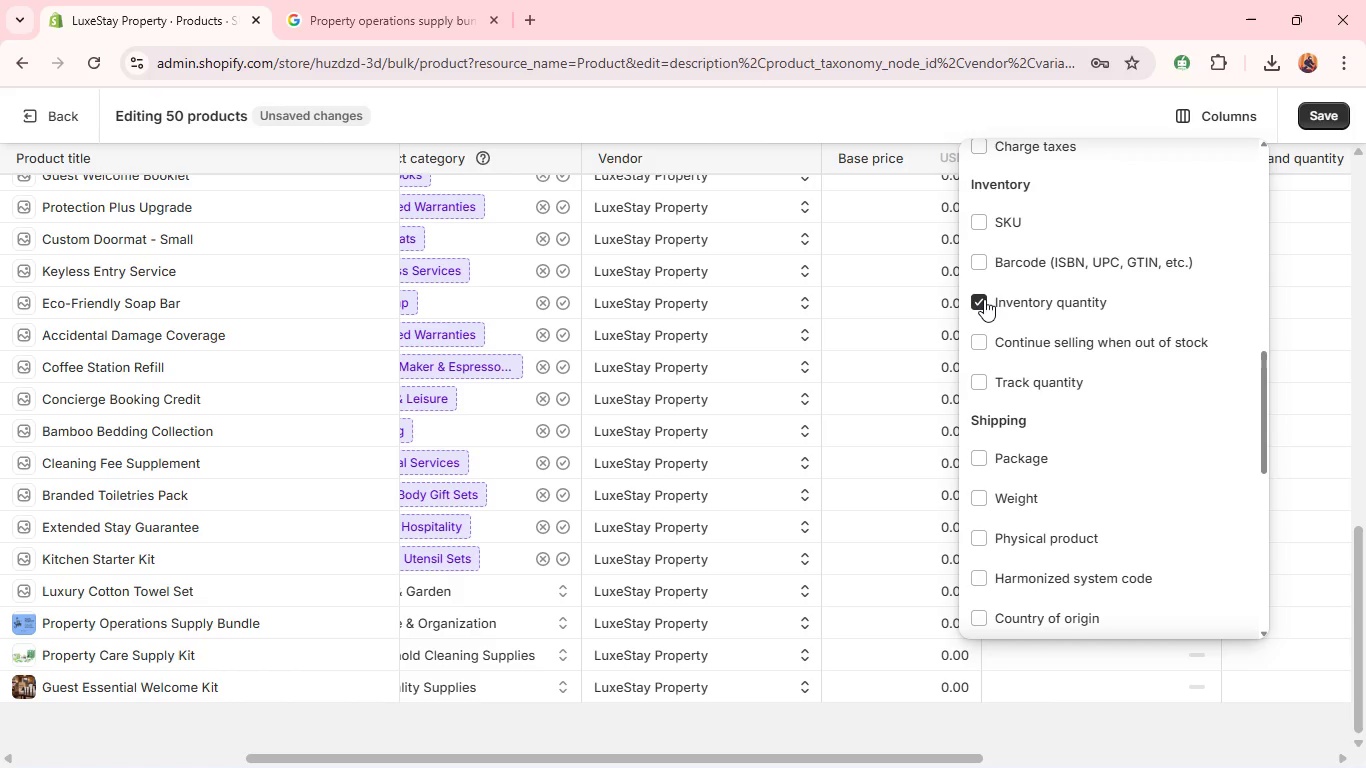 
left_click([984, 299])
 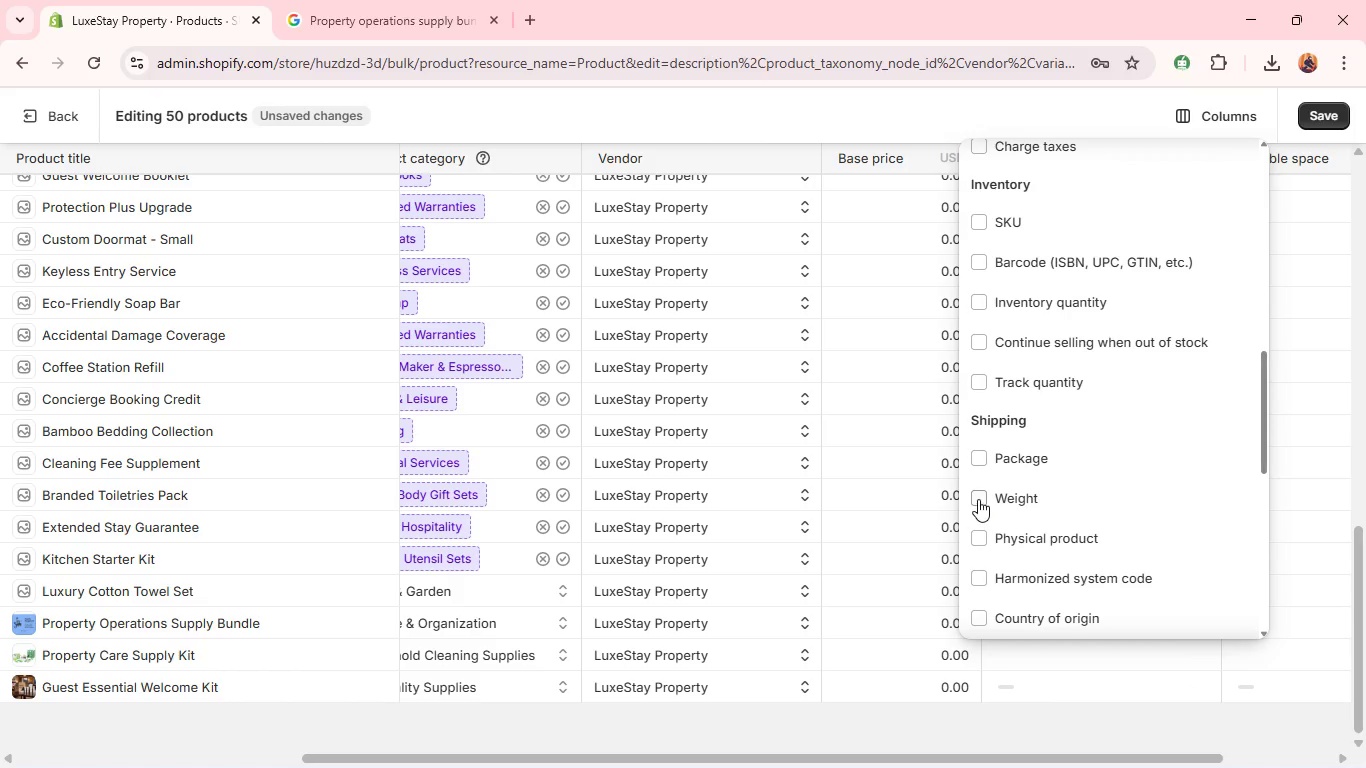 
left_click([975, 491])
 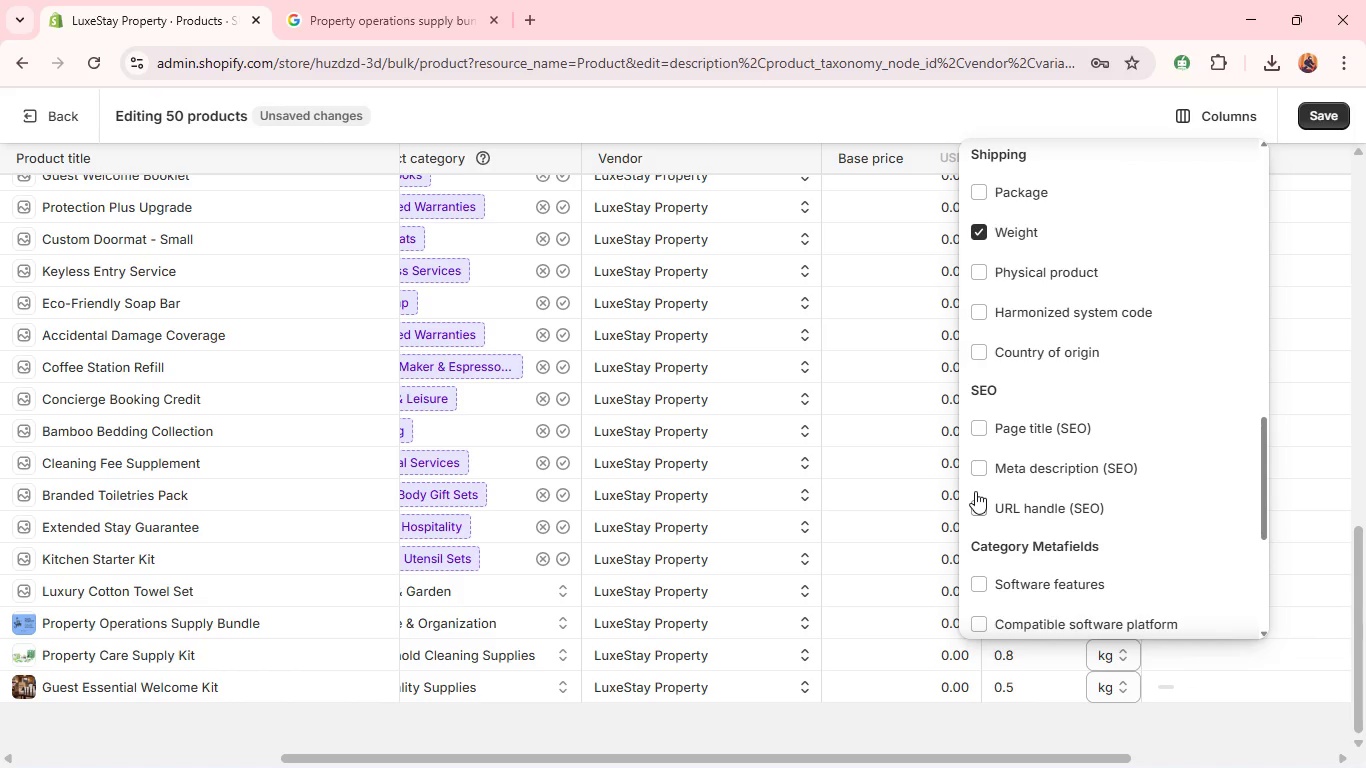 
wait(8.53)
 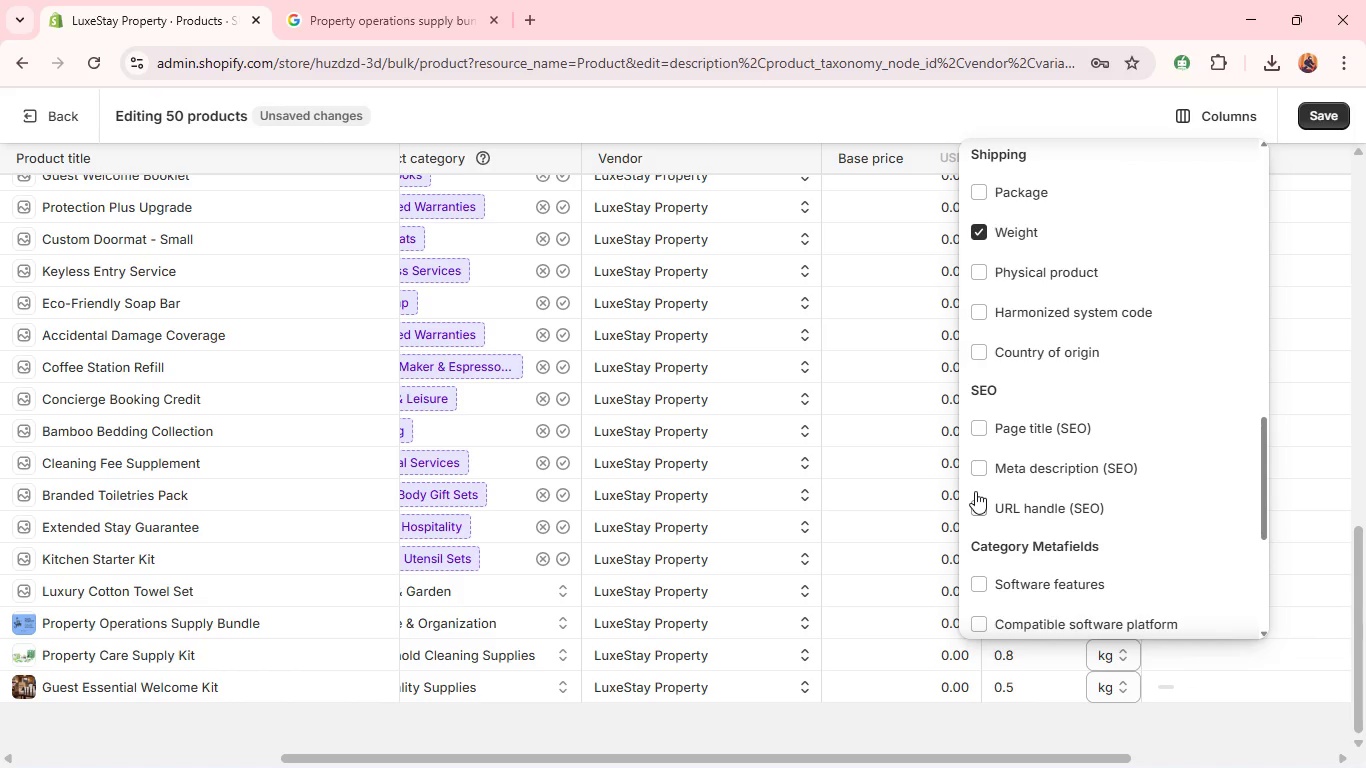 
left_click([981, 296])
 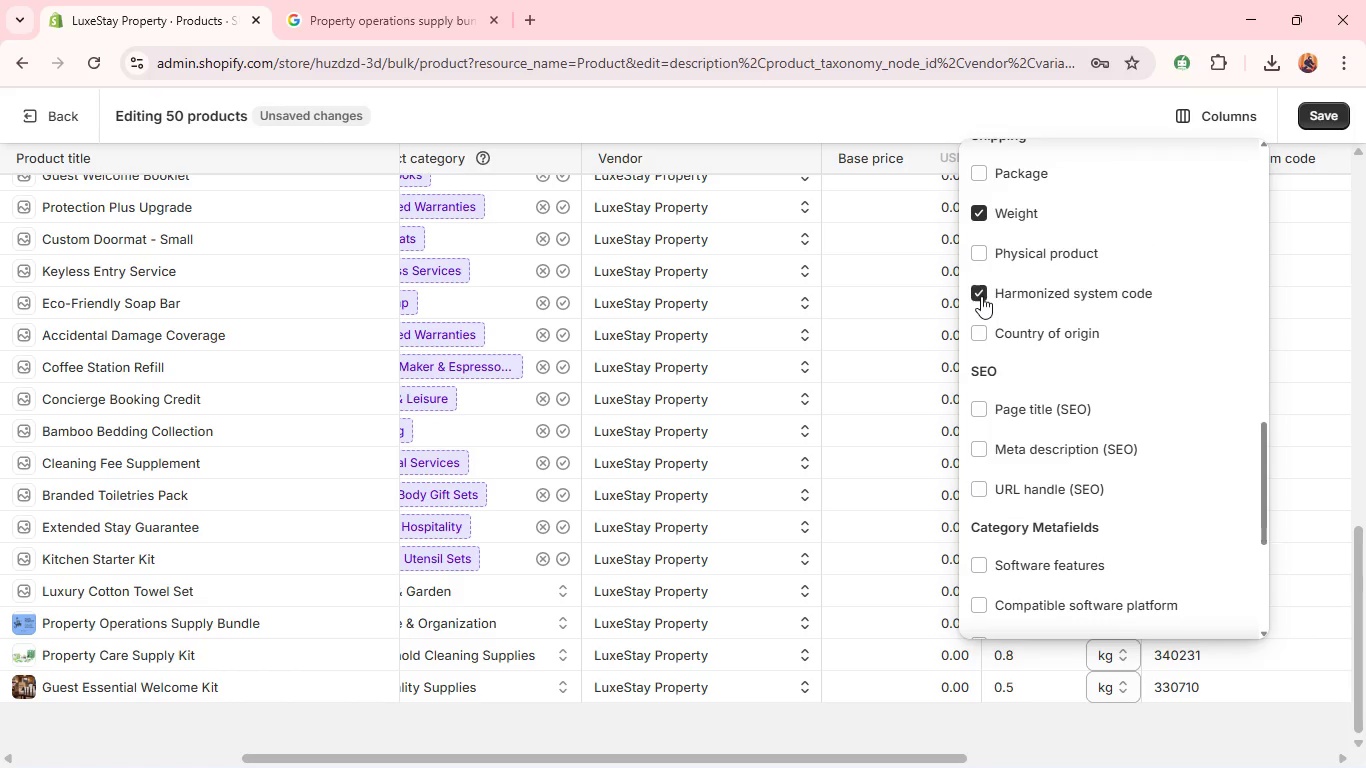 
mouse_move([1014, 485])
 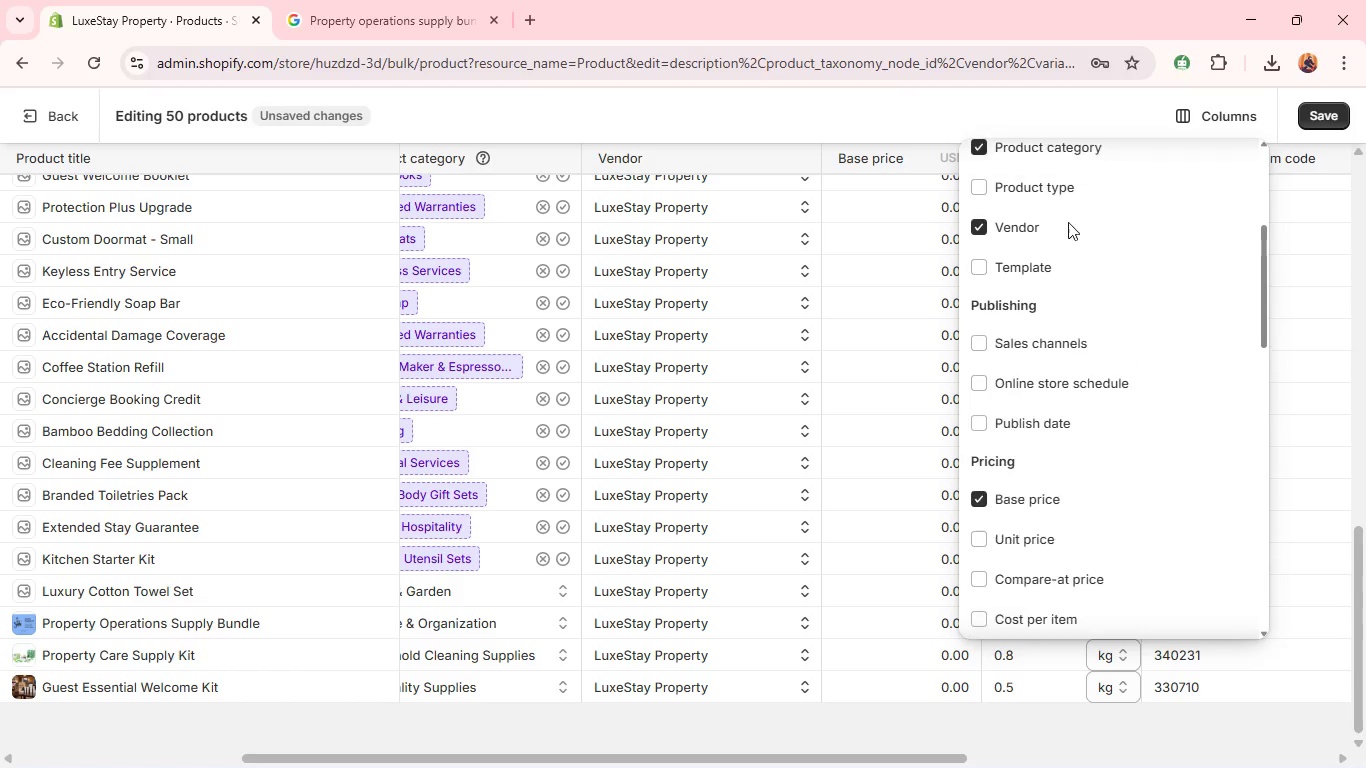 
mouse_move([1069, 243])
 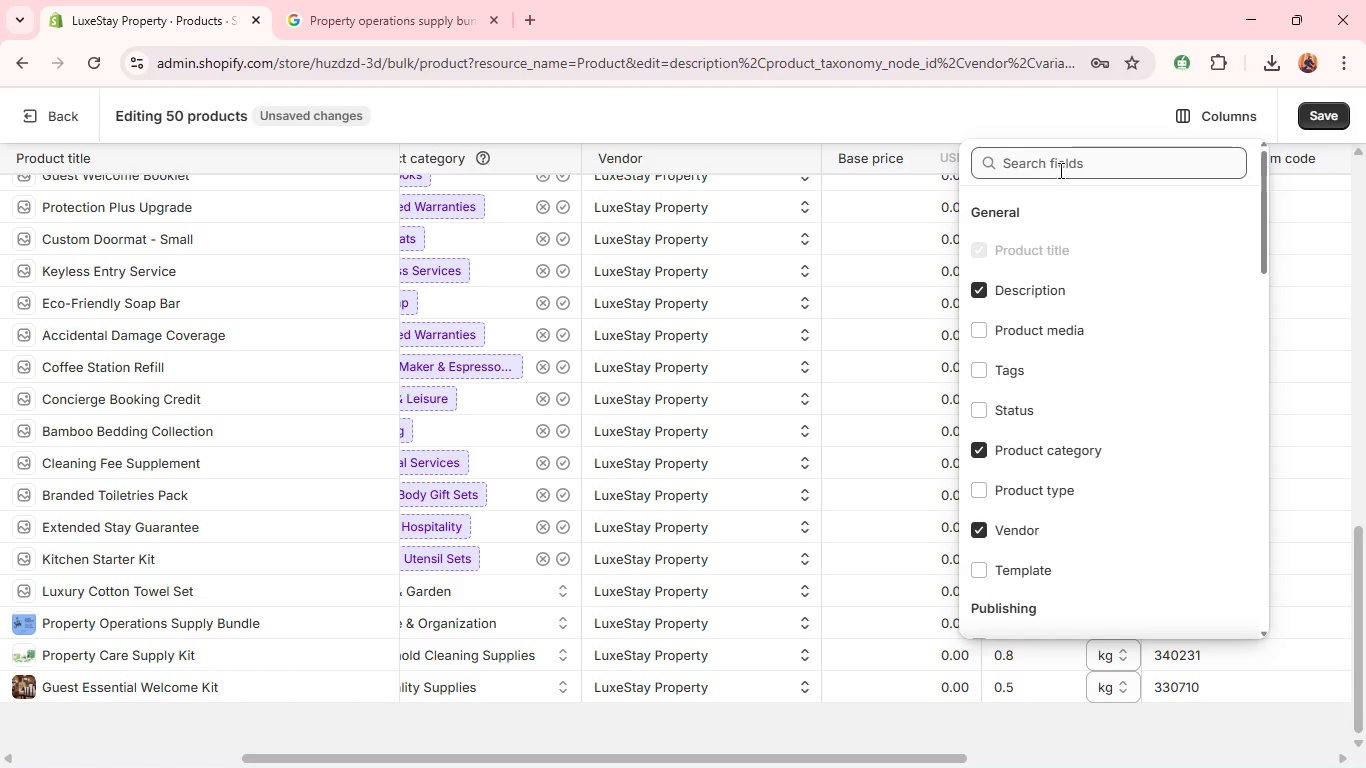 
left_click([1058, 168])
 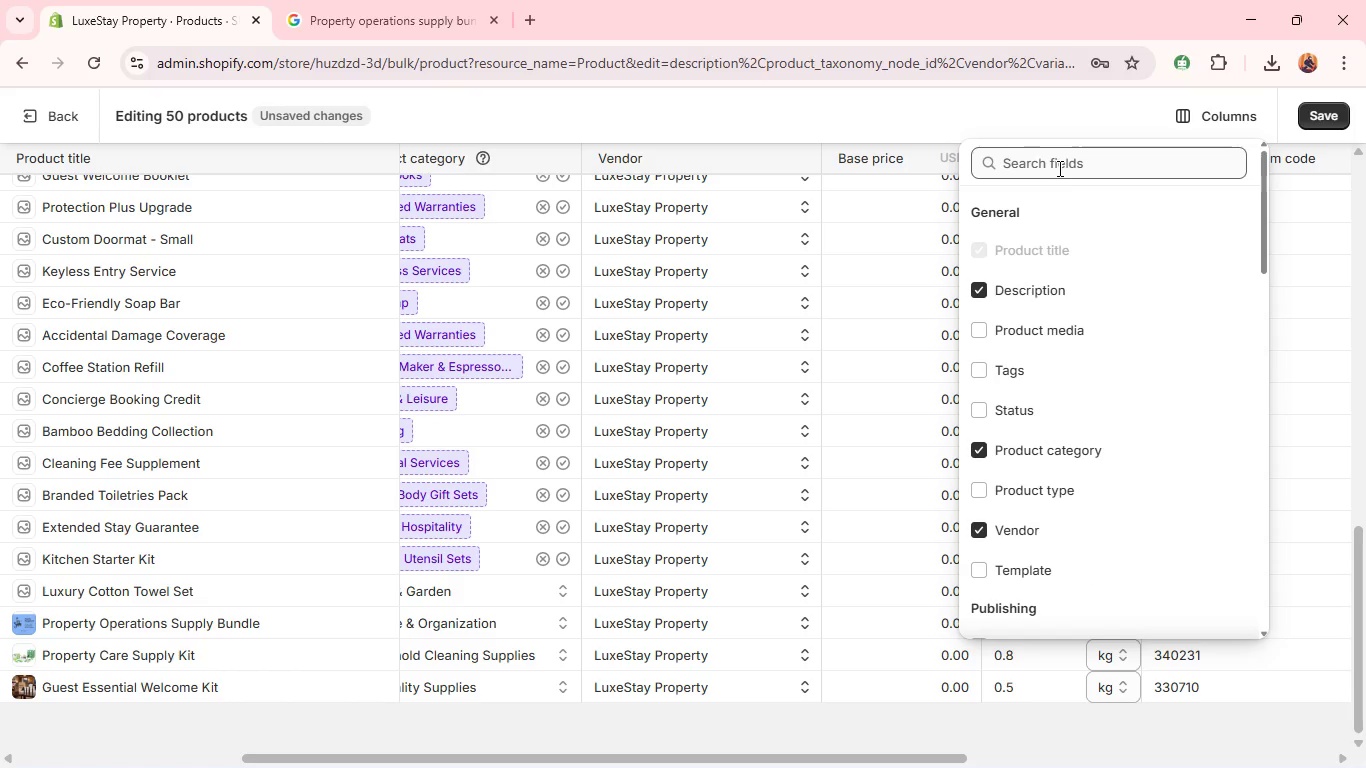 
type(mater)
 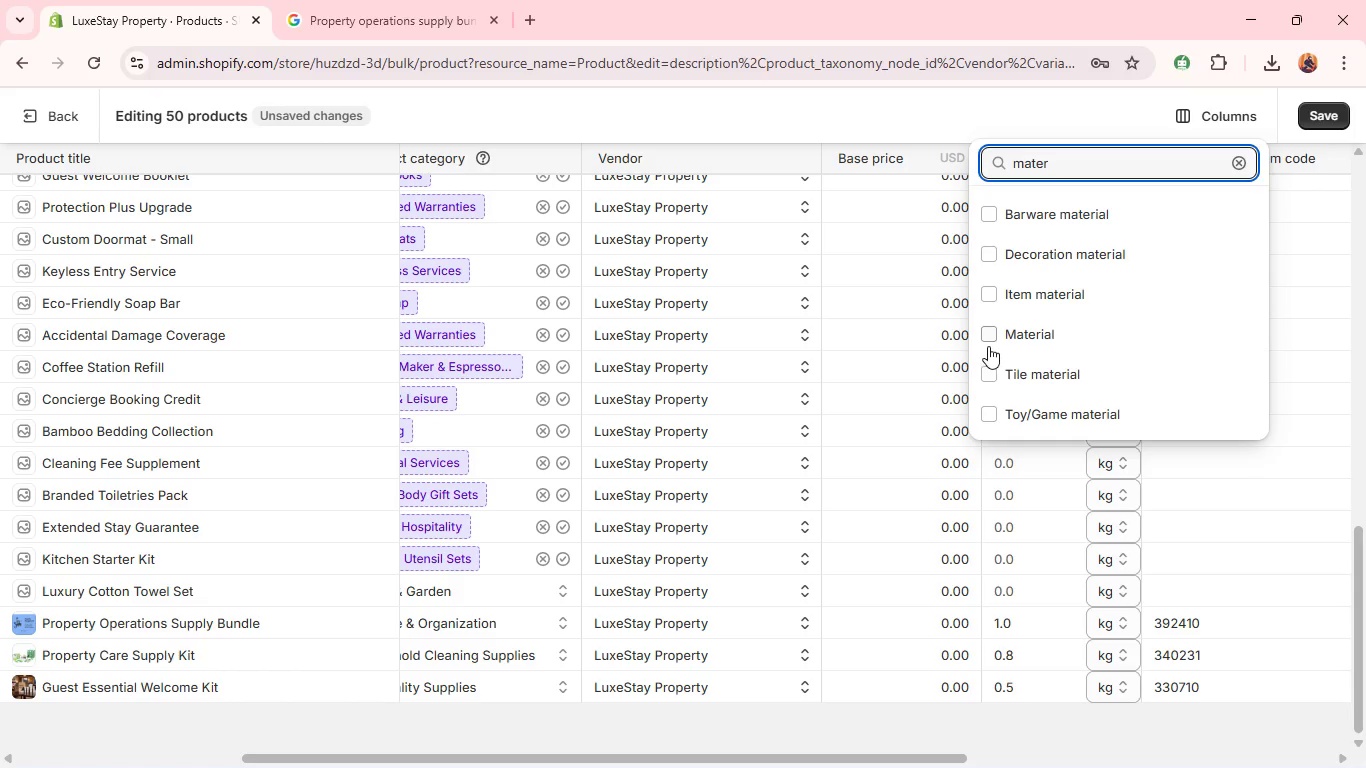 
left_click([990, 329])
 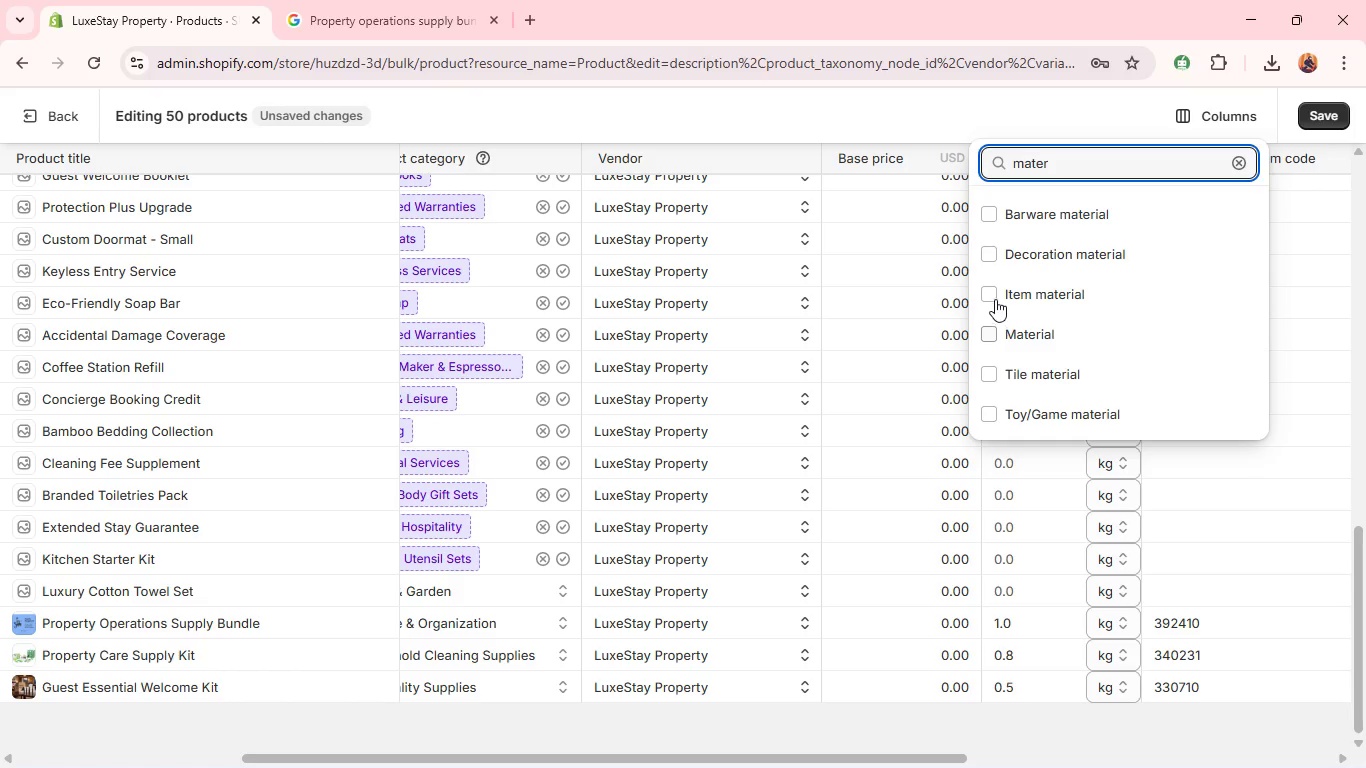 
left_click([990, 292])
 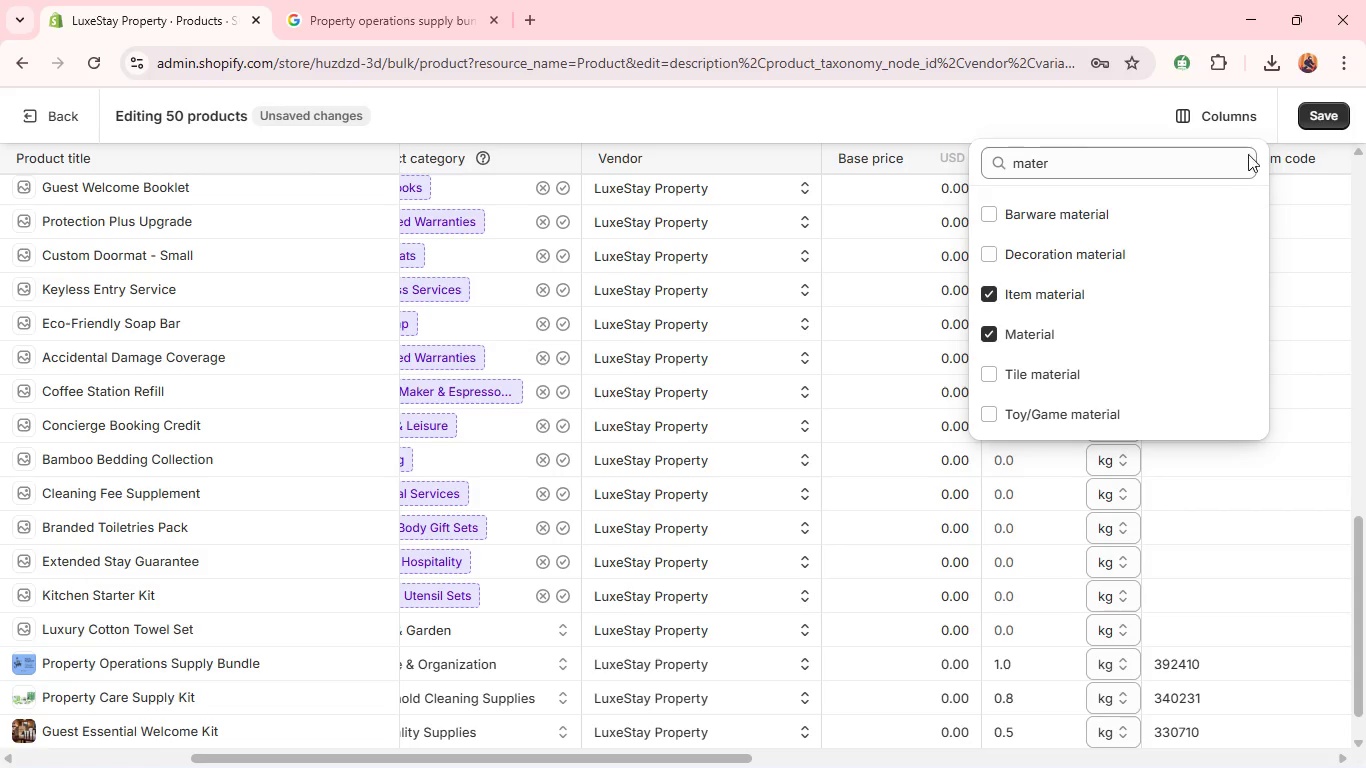 
left_click([1321, 118])
 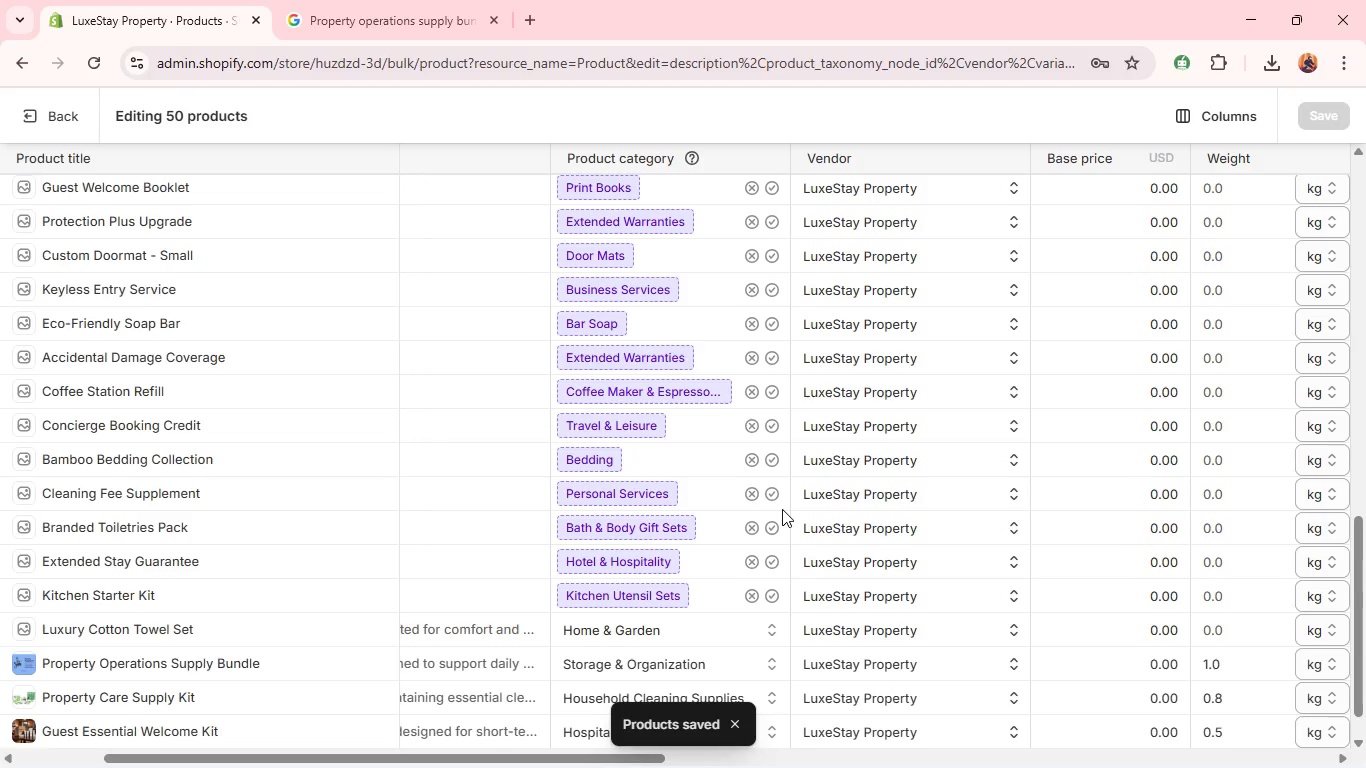 
wait(7.05)
 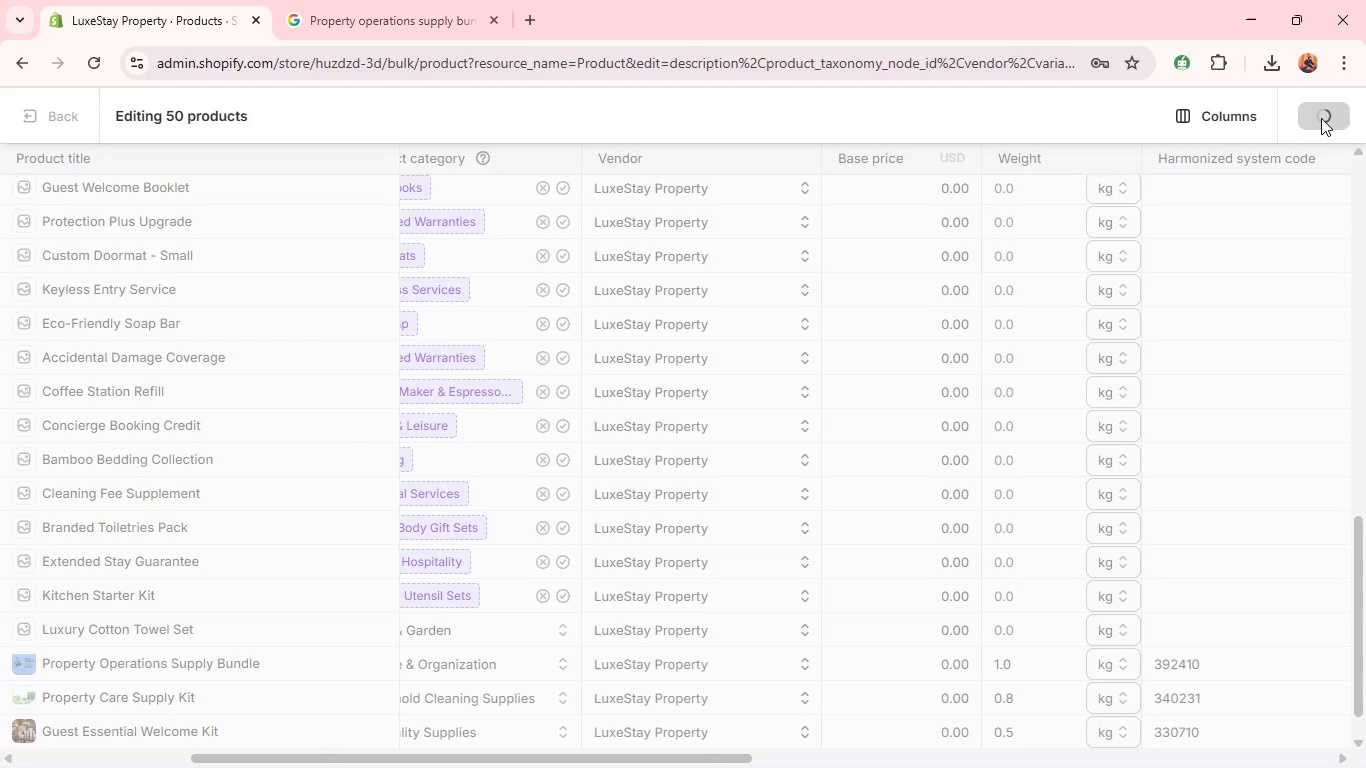 
left_click([782, 509])
 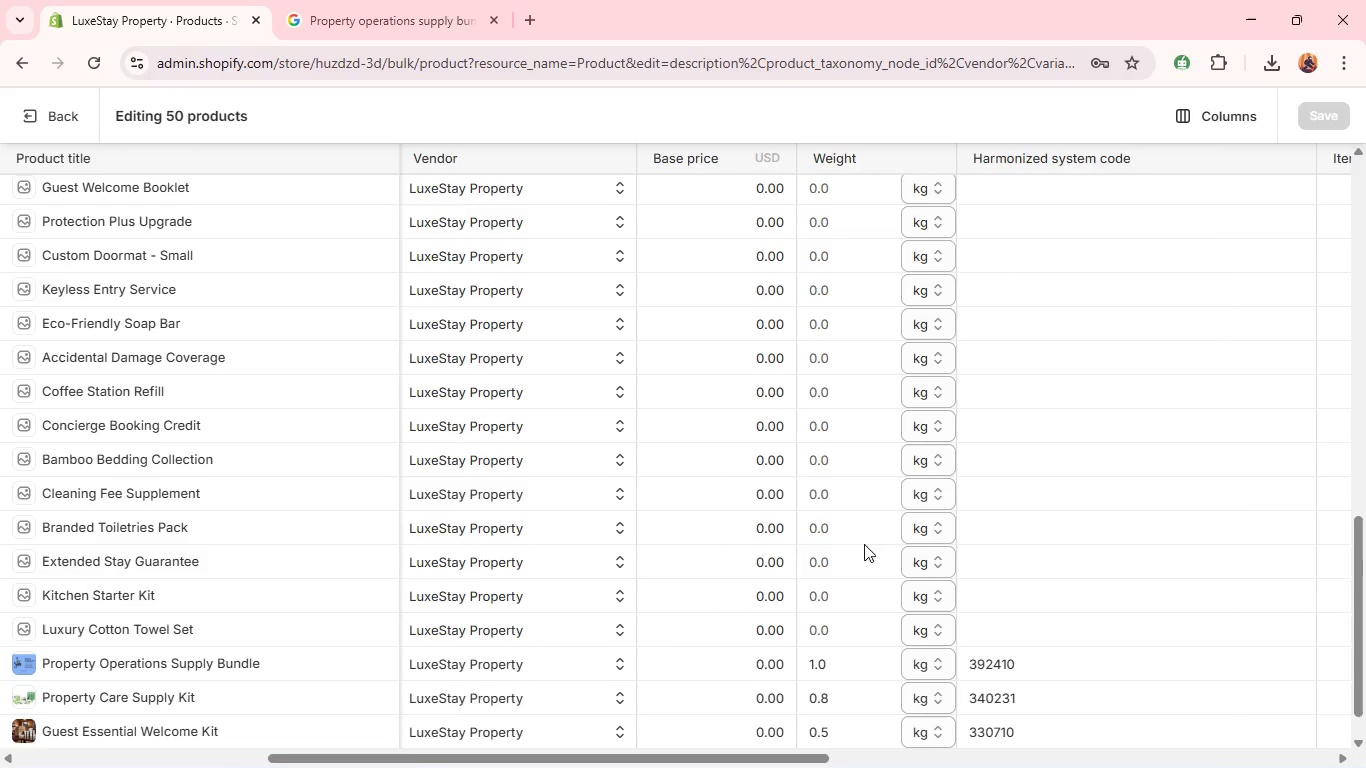 
mouse_move([928, 634])
 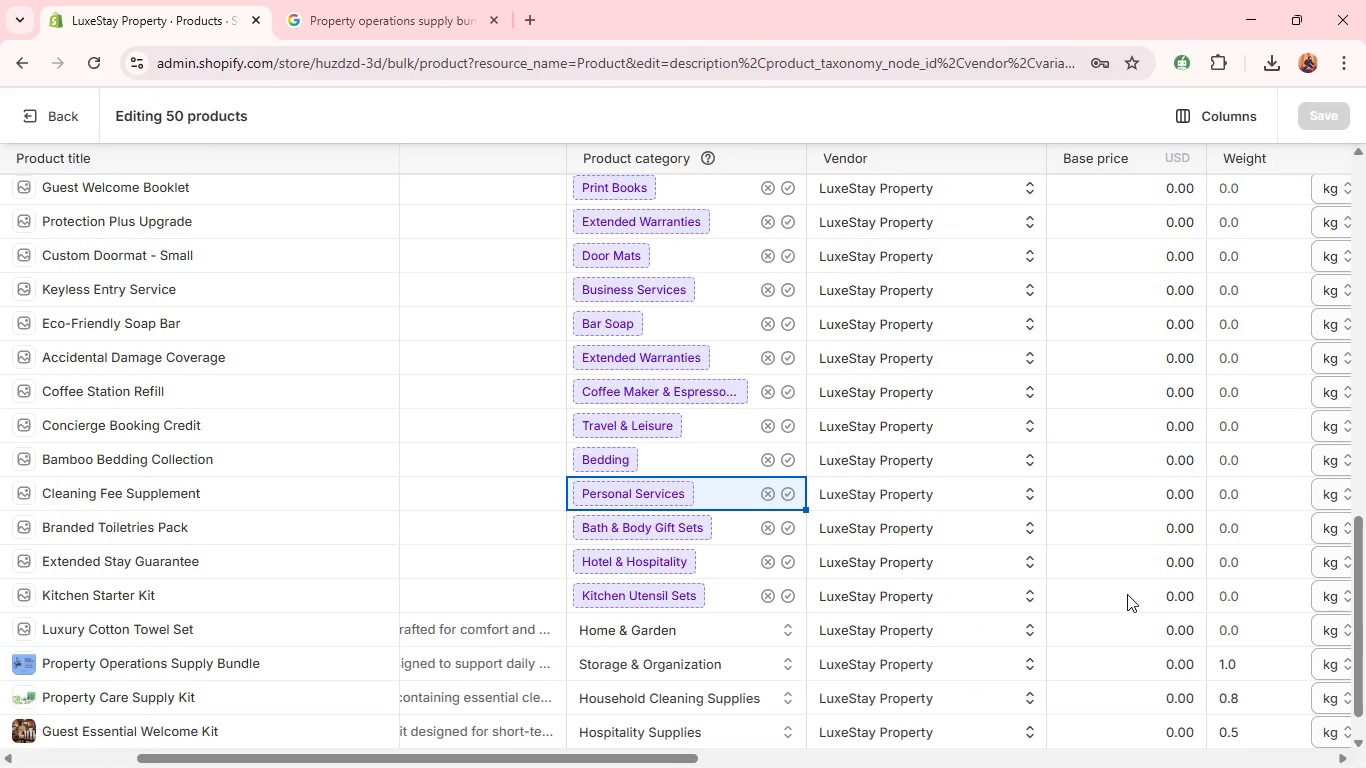 
wait(6.45)
 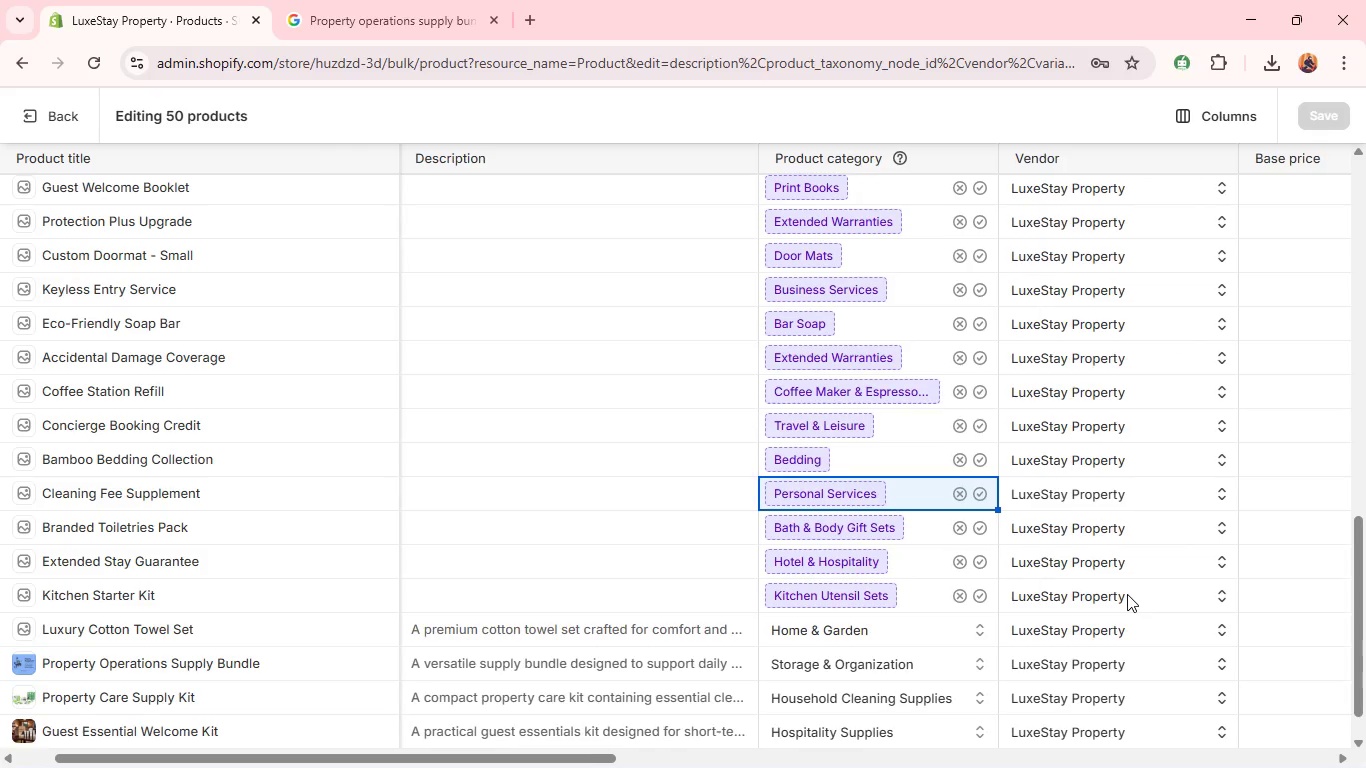 
left_click([1236, 110])
 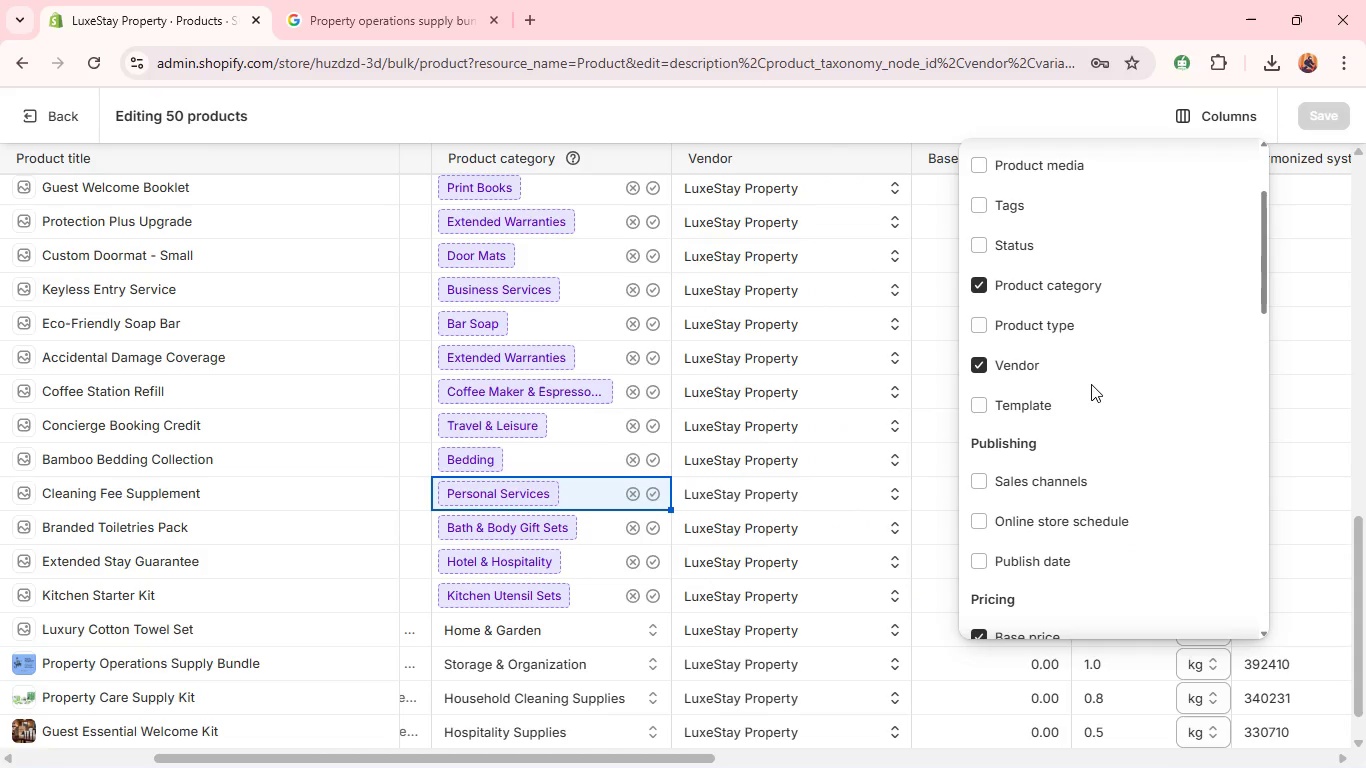 
wait(5.41)
 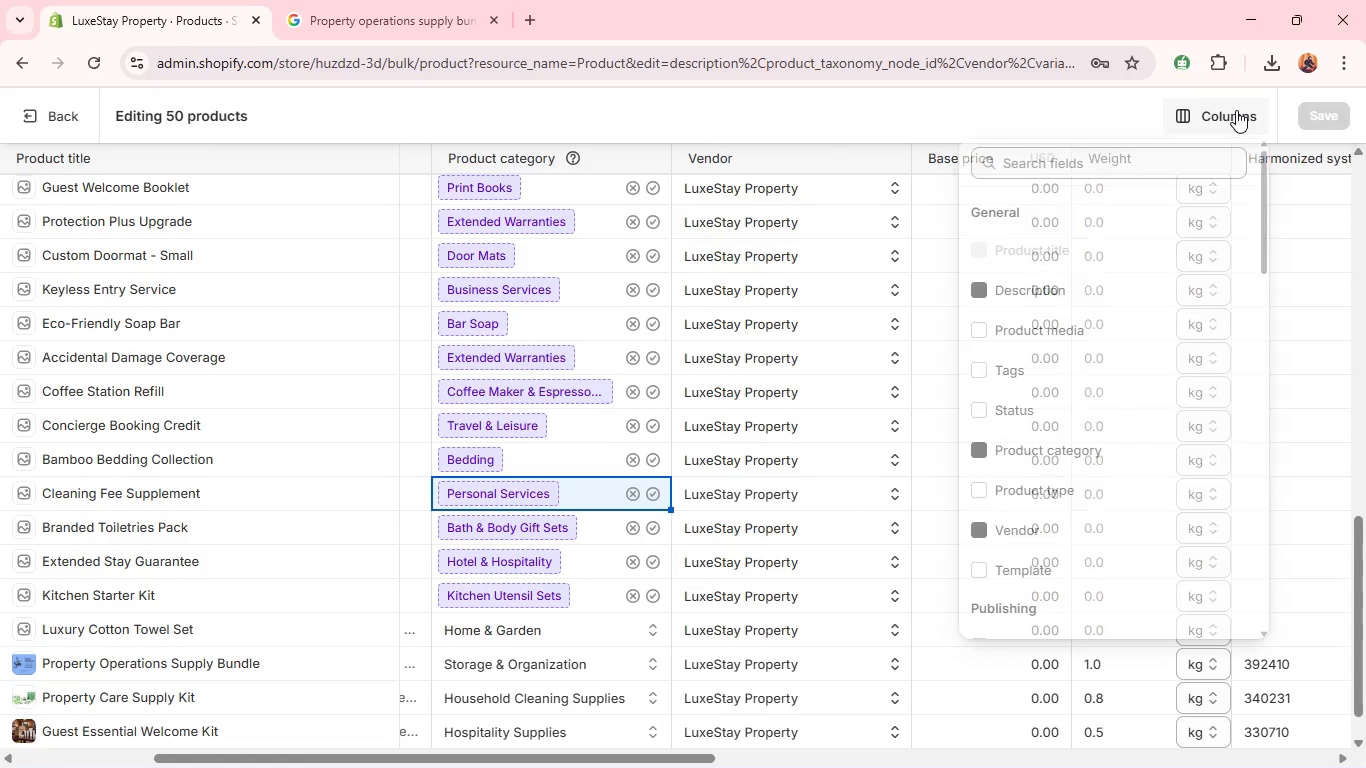 
left_click([979, 364])
 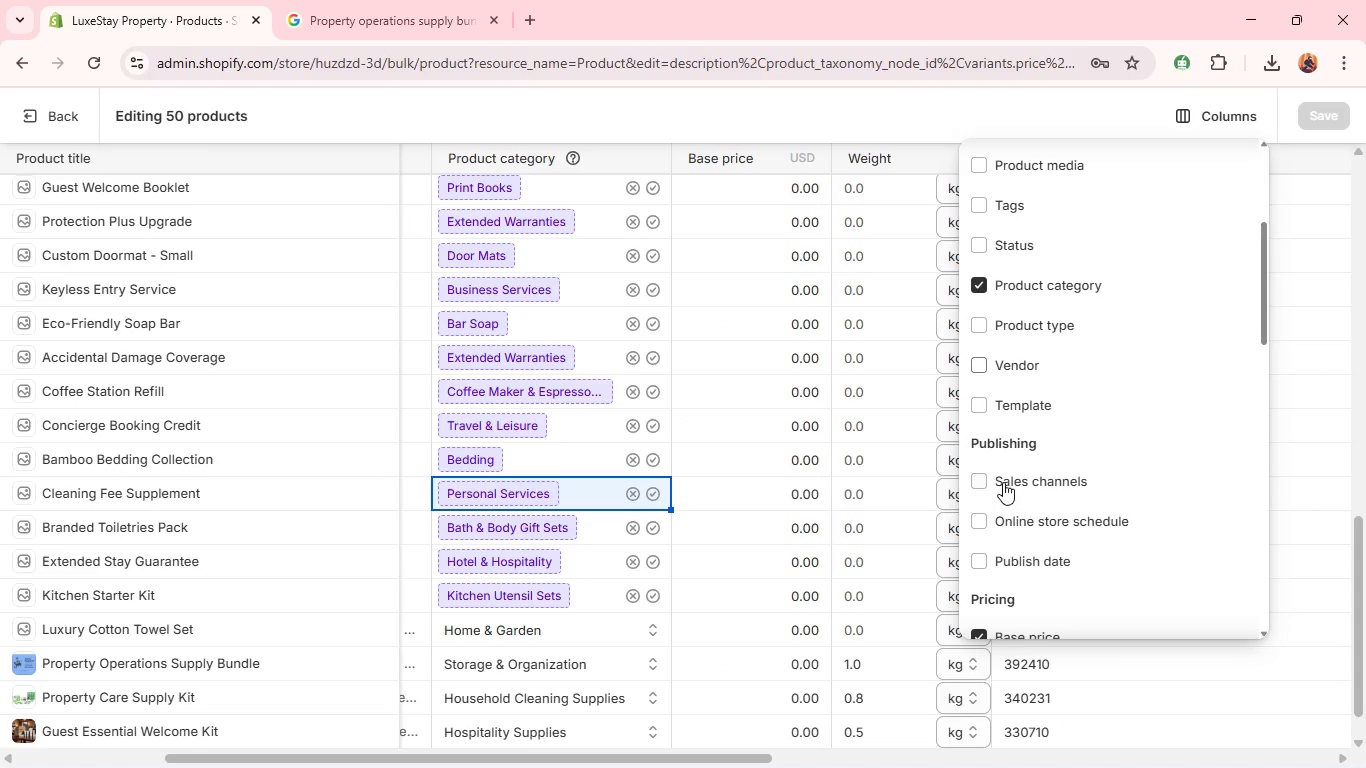 
left_click([973, 508])
 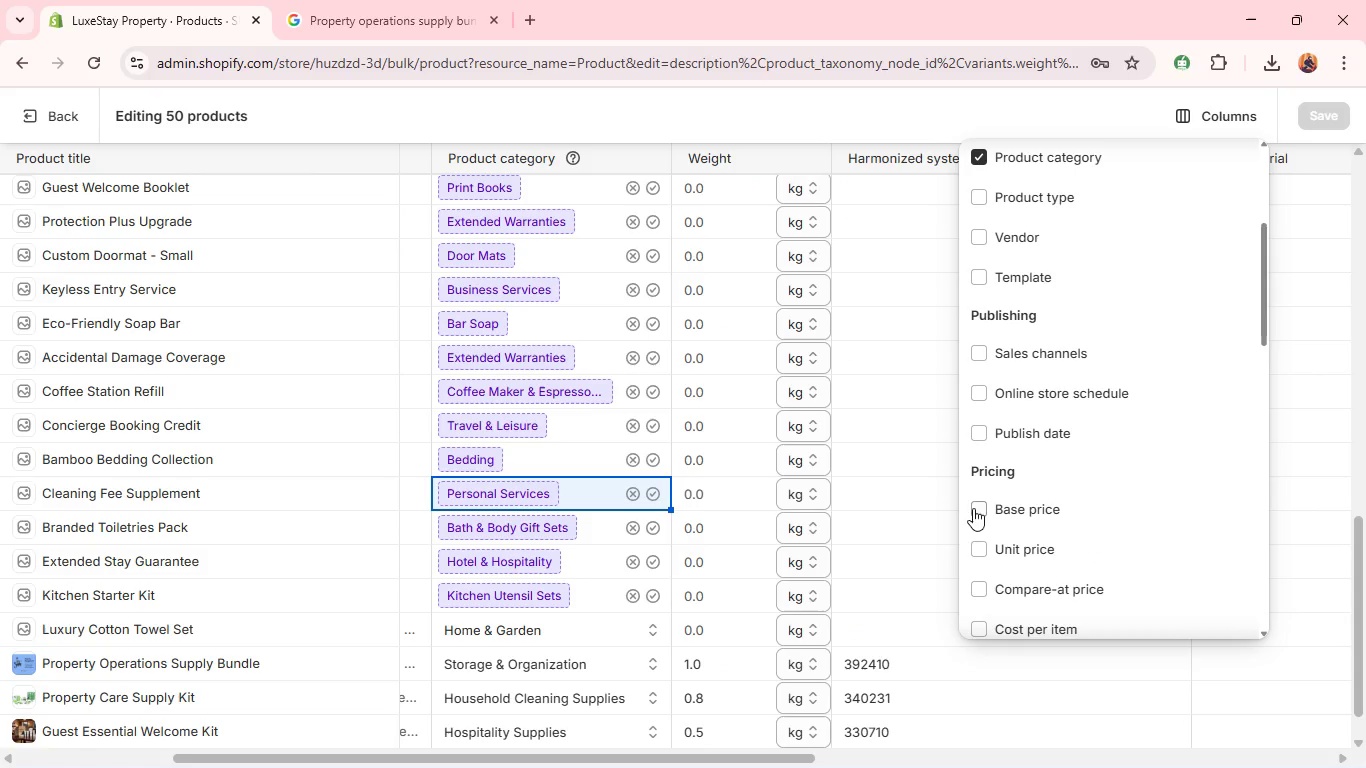 
wait(5.73)
 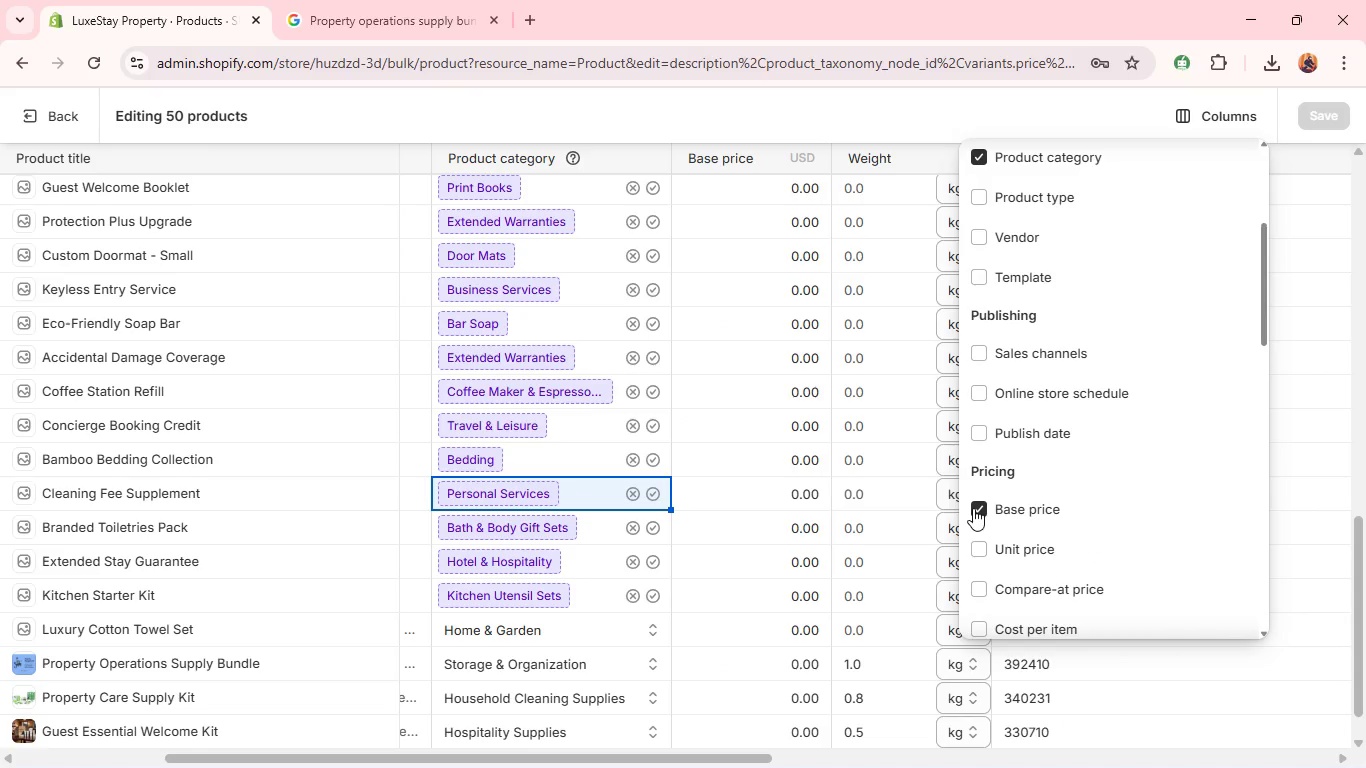 
left_click([702, 634])
 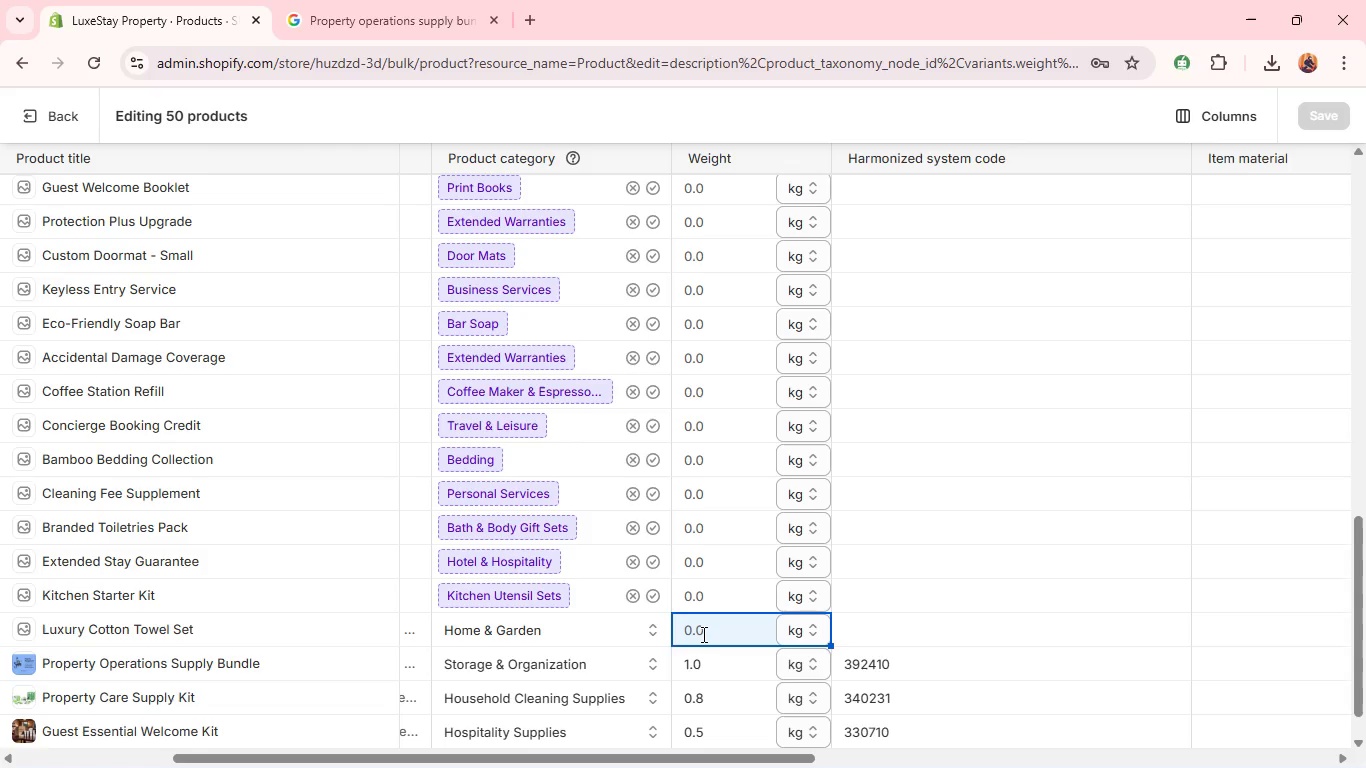 
key(2)
 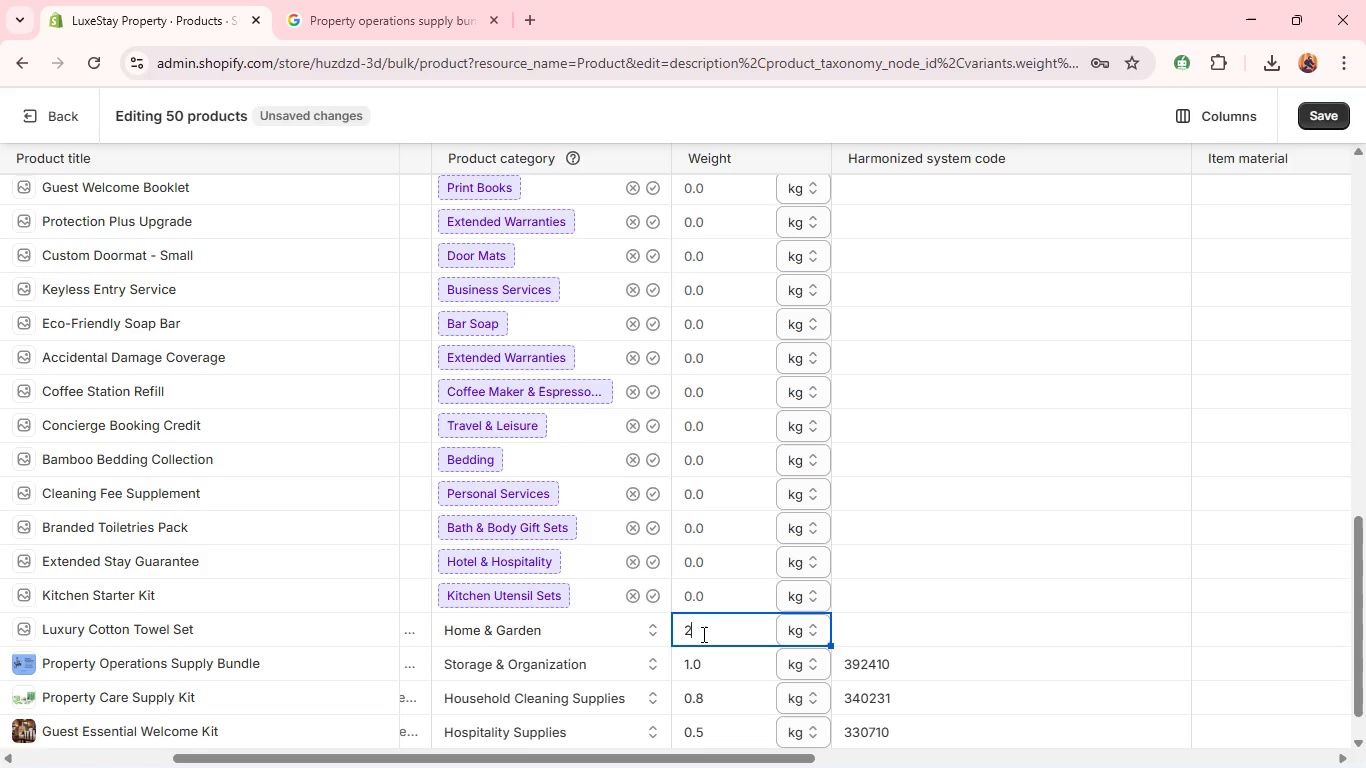 
key(Period)
 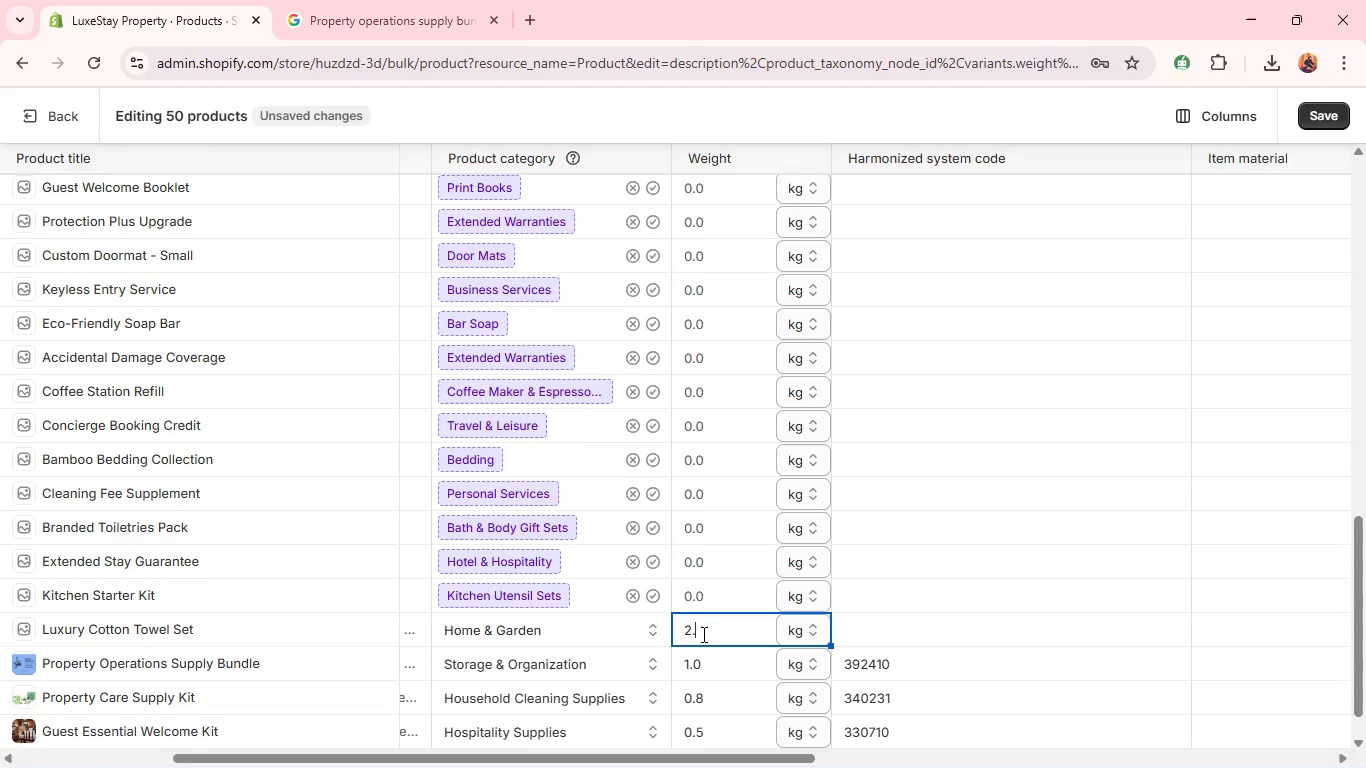 
key(5)
 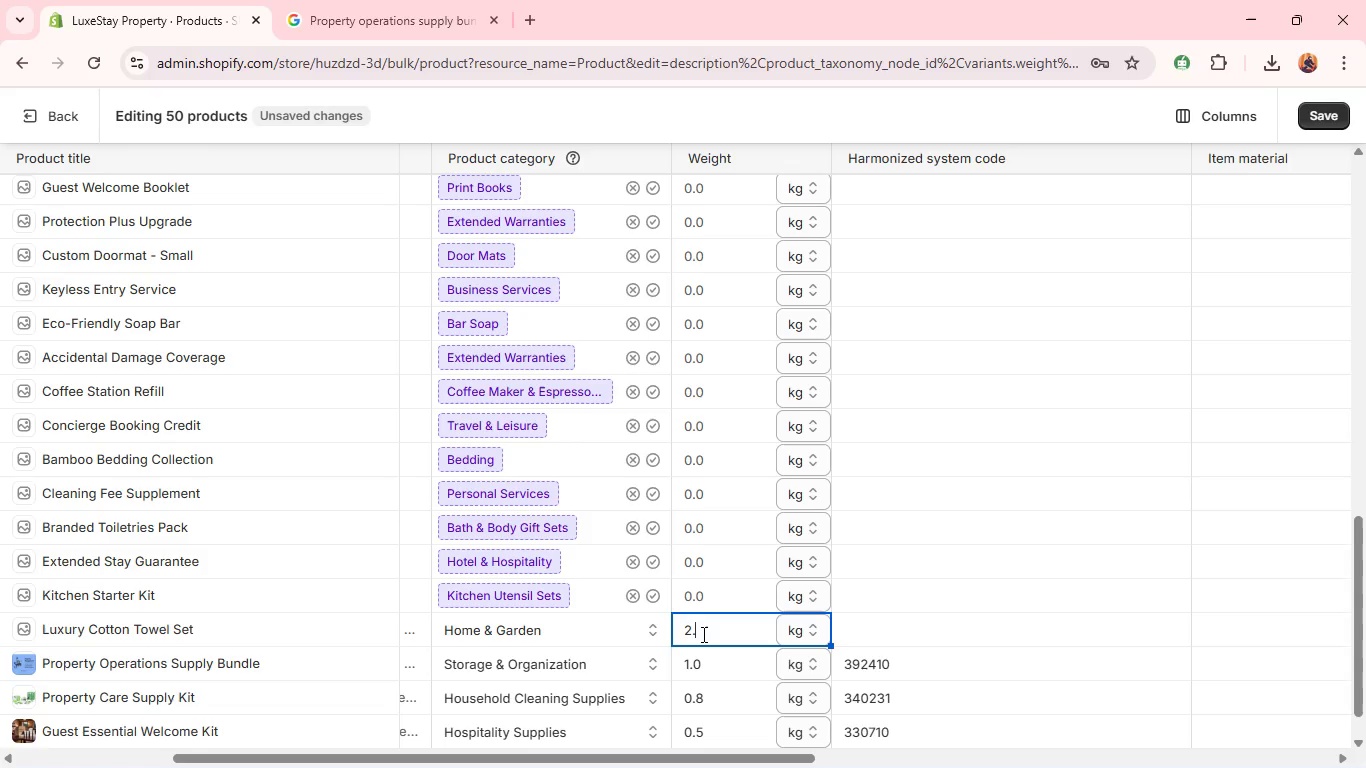 
key(Space)
 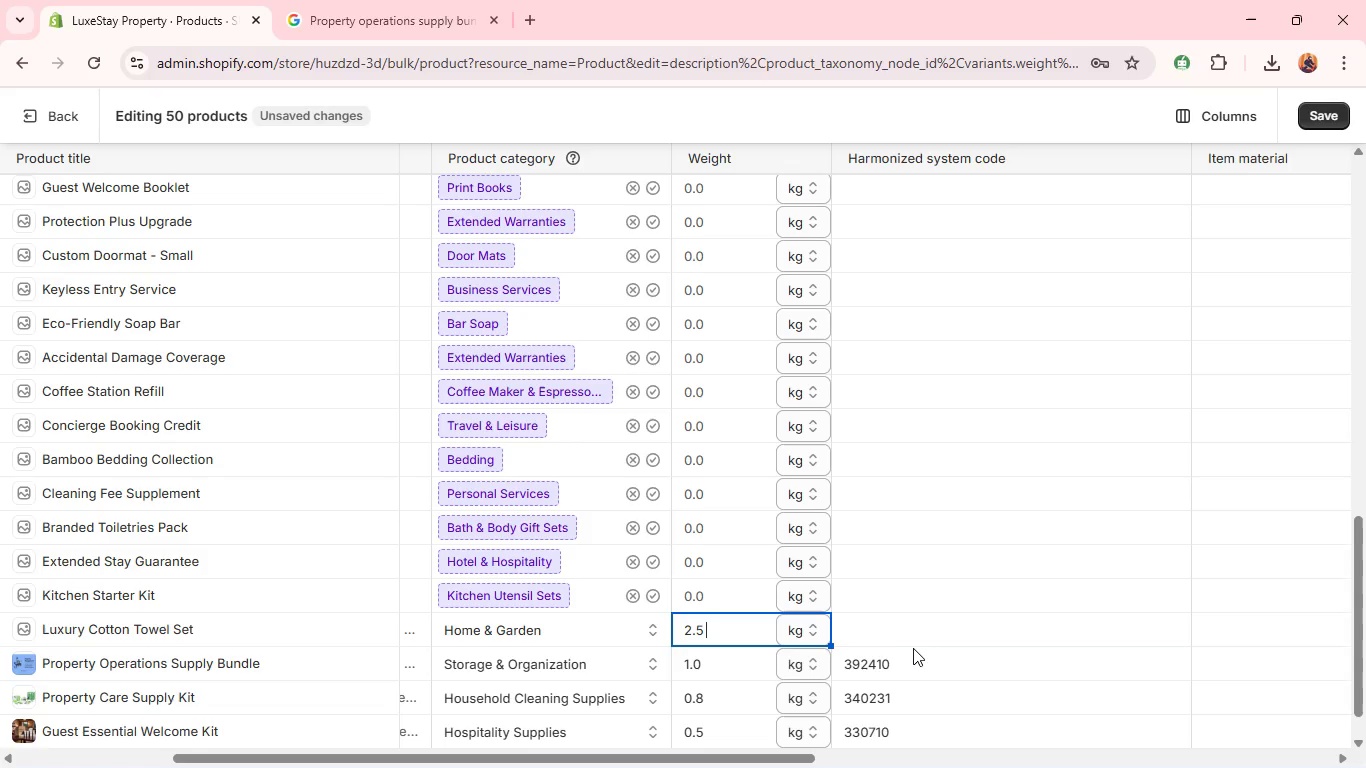 
left_click([909, 631])
 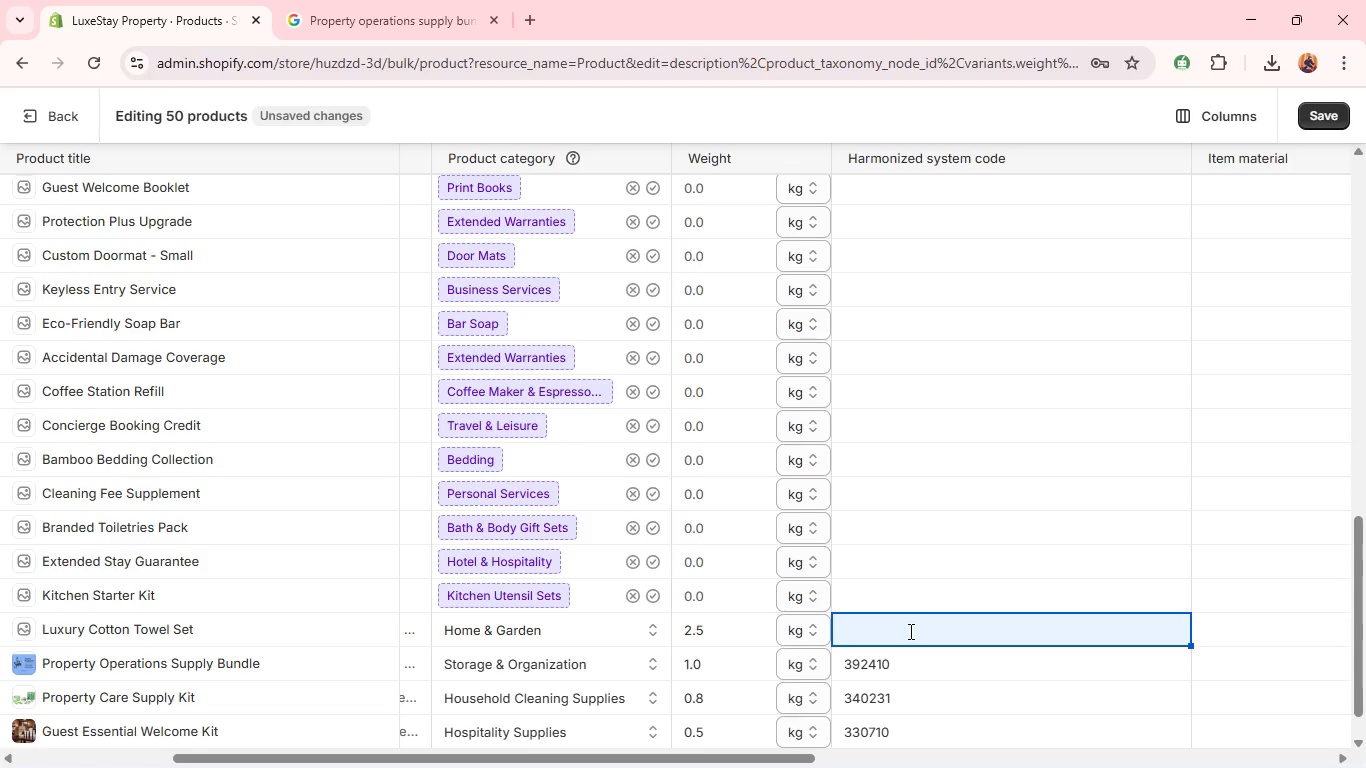 
type(6302)
 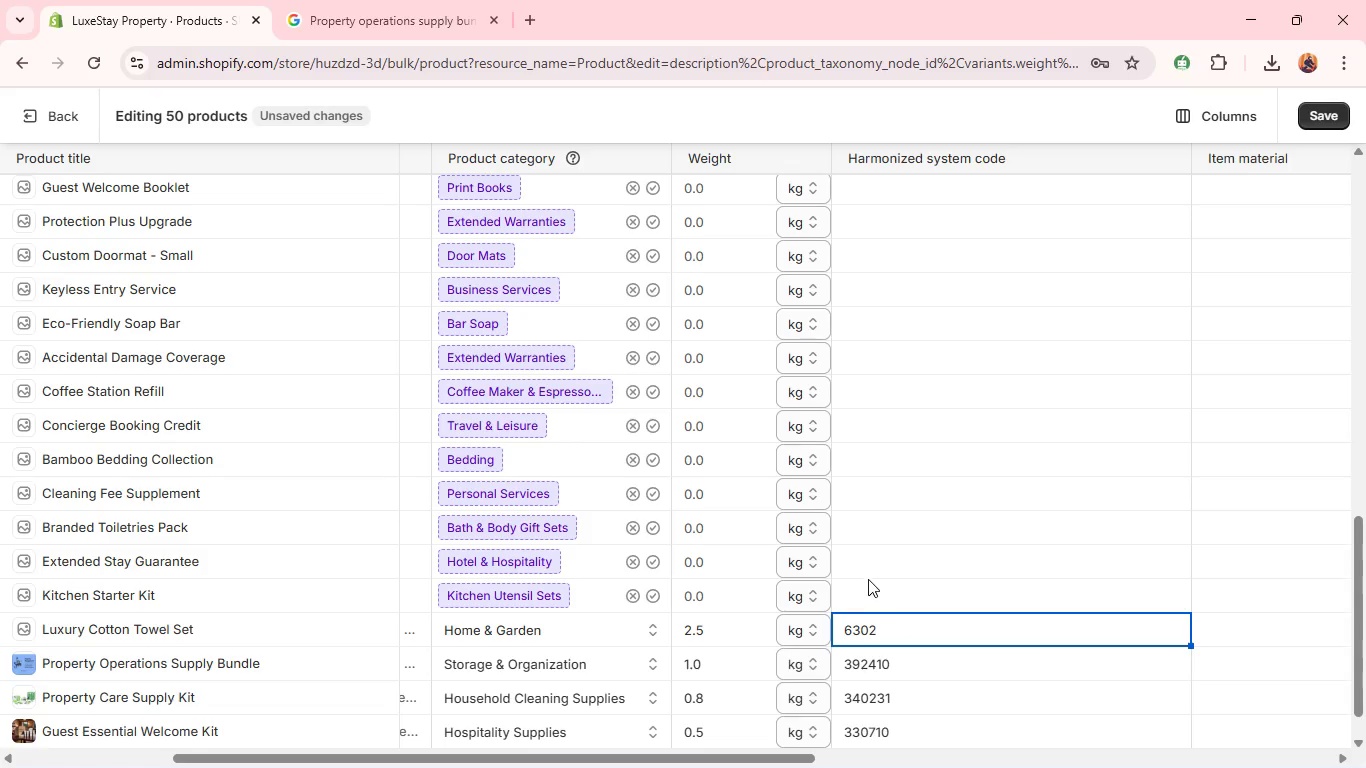 
left_click([862, 575])
 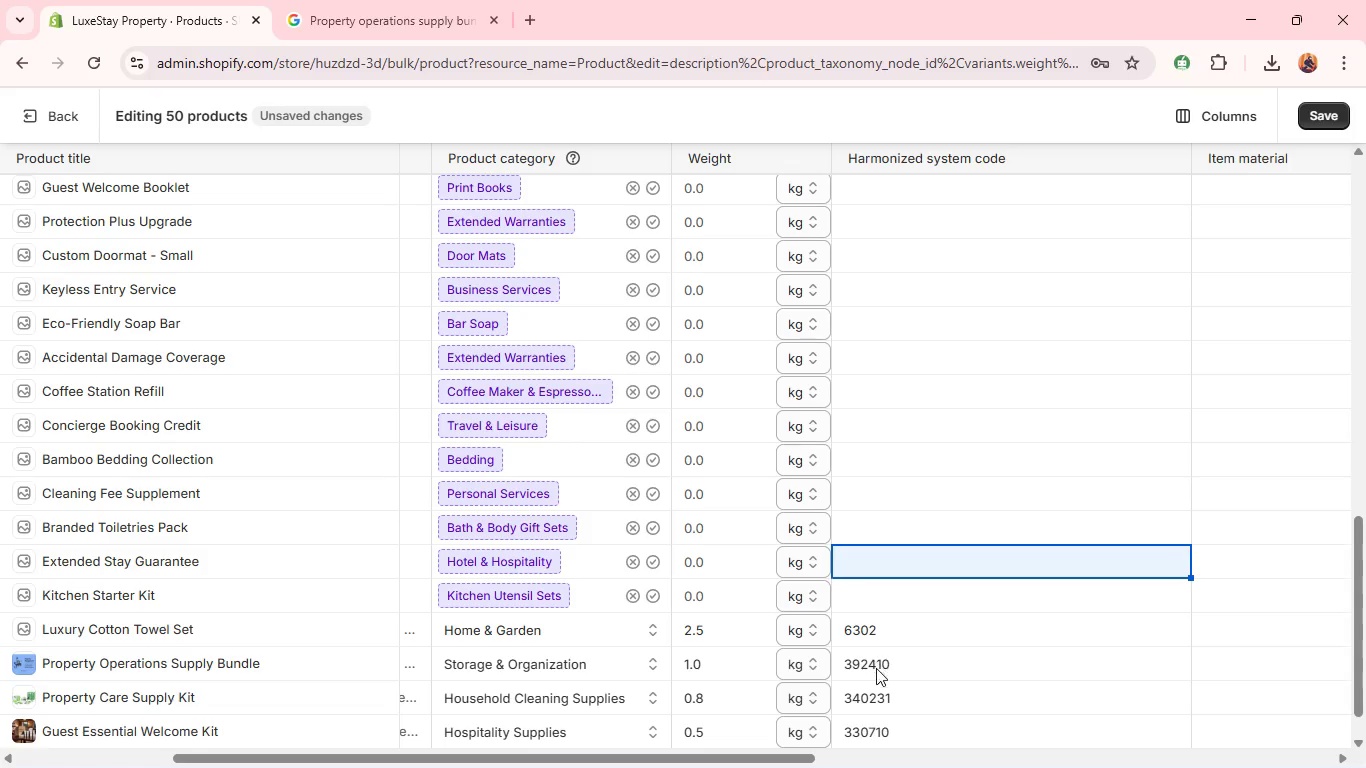 
left_click([876, 673])
 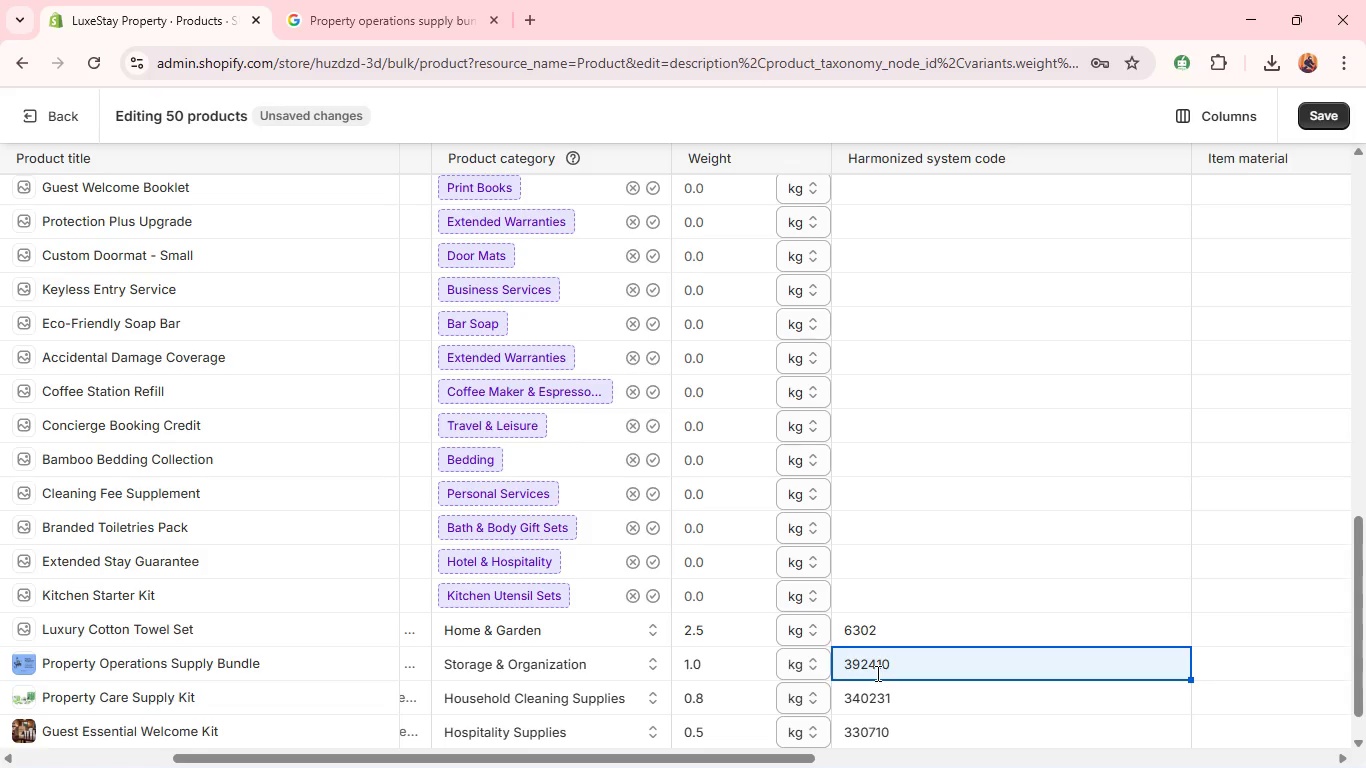 
wait(5.52)
 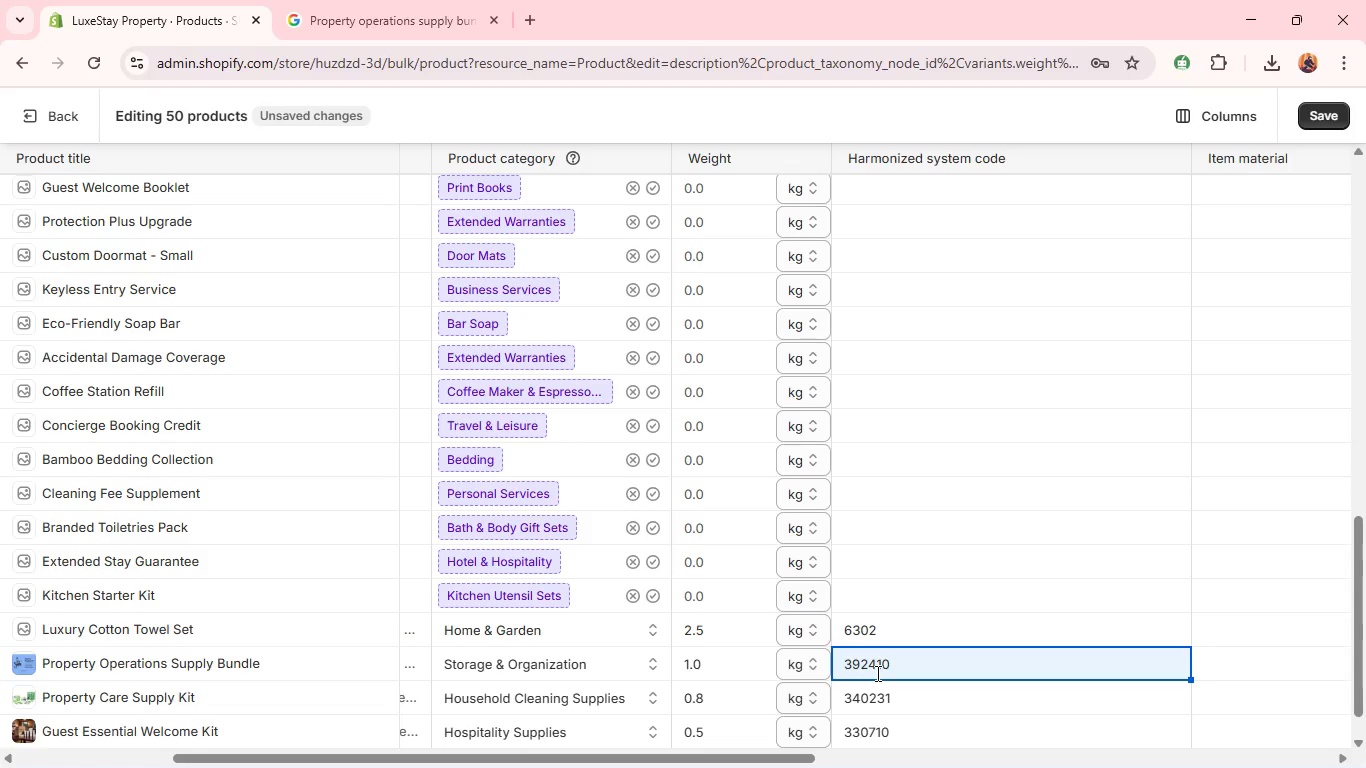 
left_click([911, 668])
 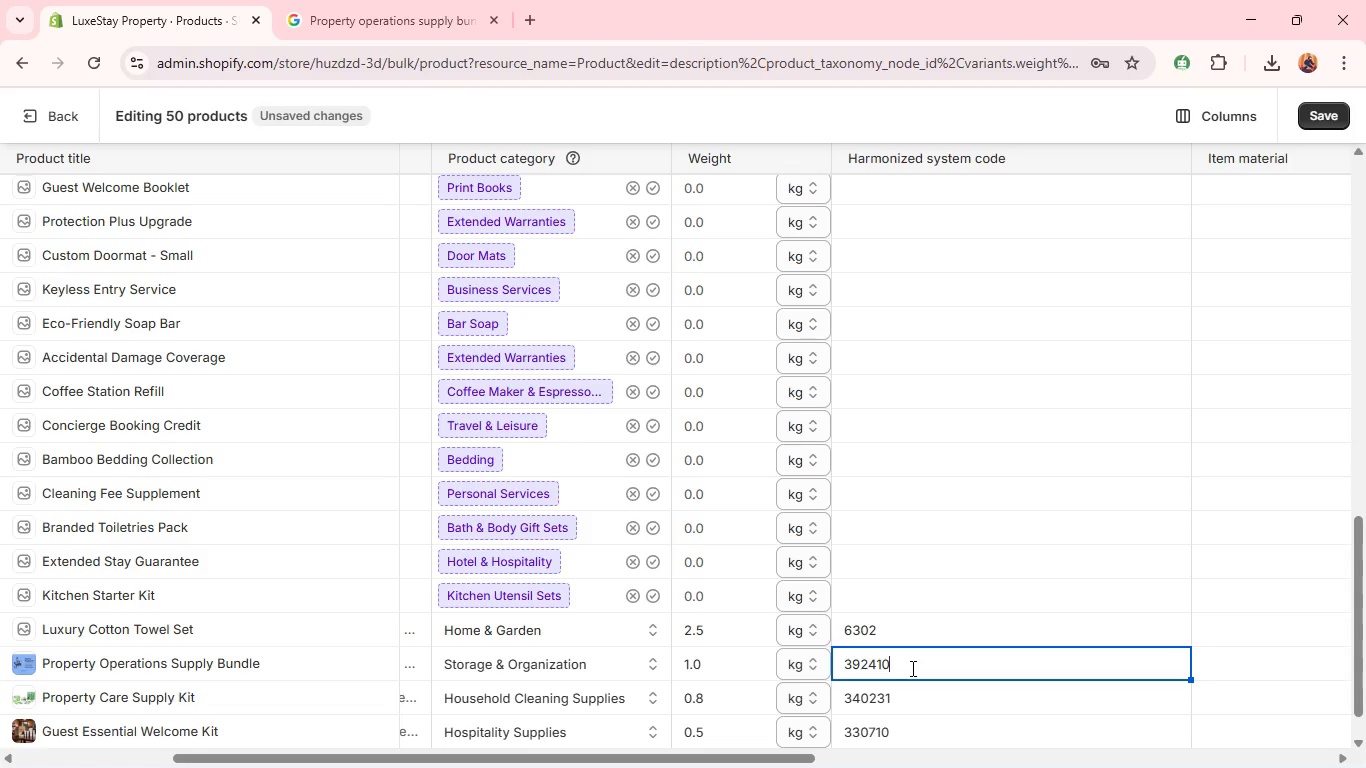 
key(Backspace)
 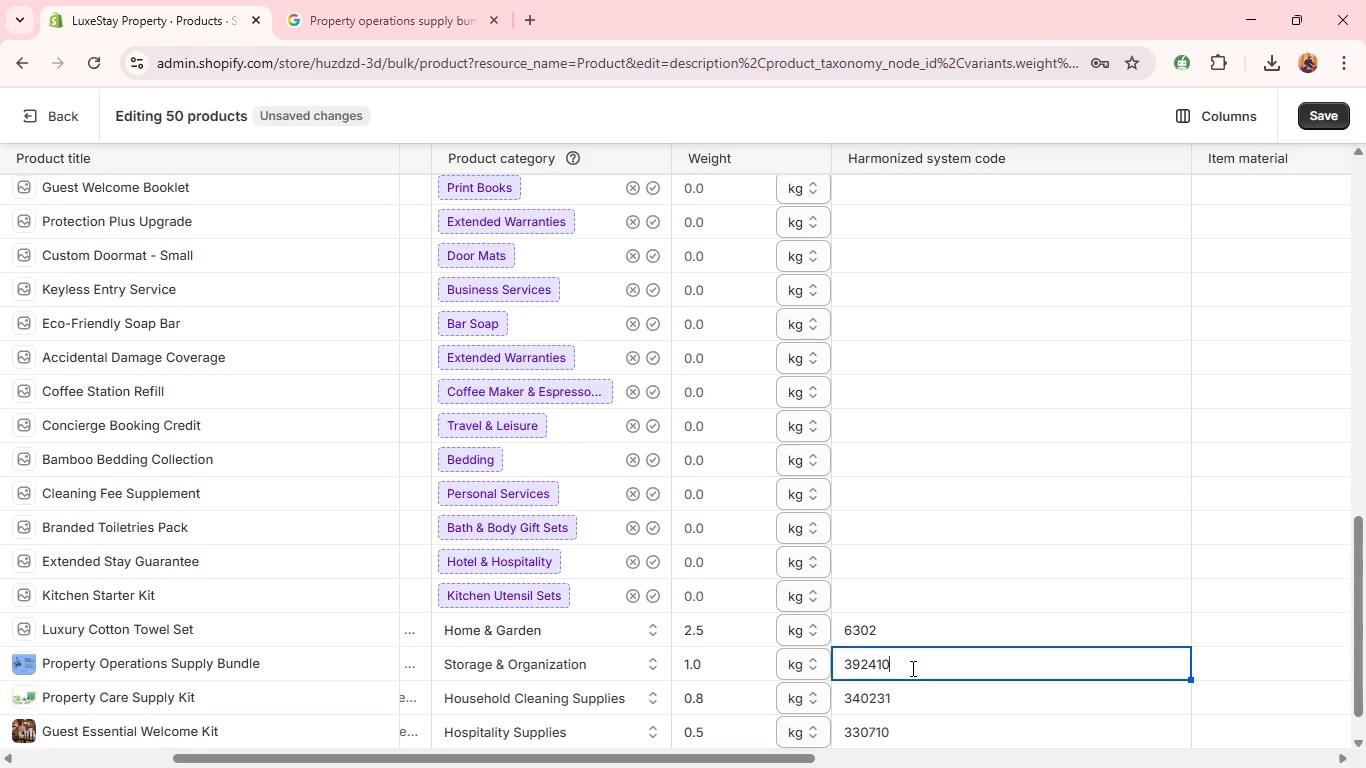 
key(Backspace)
 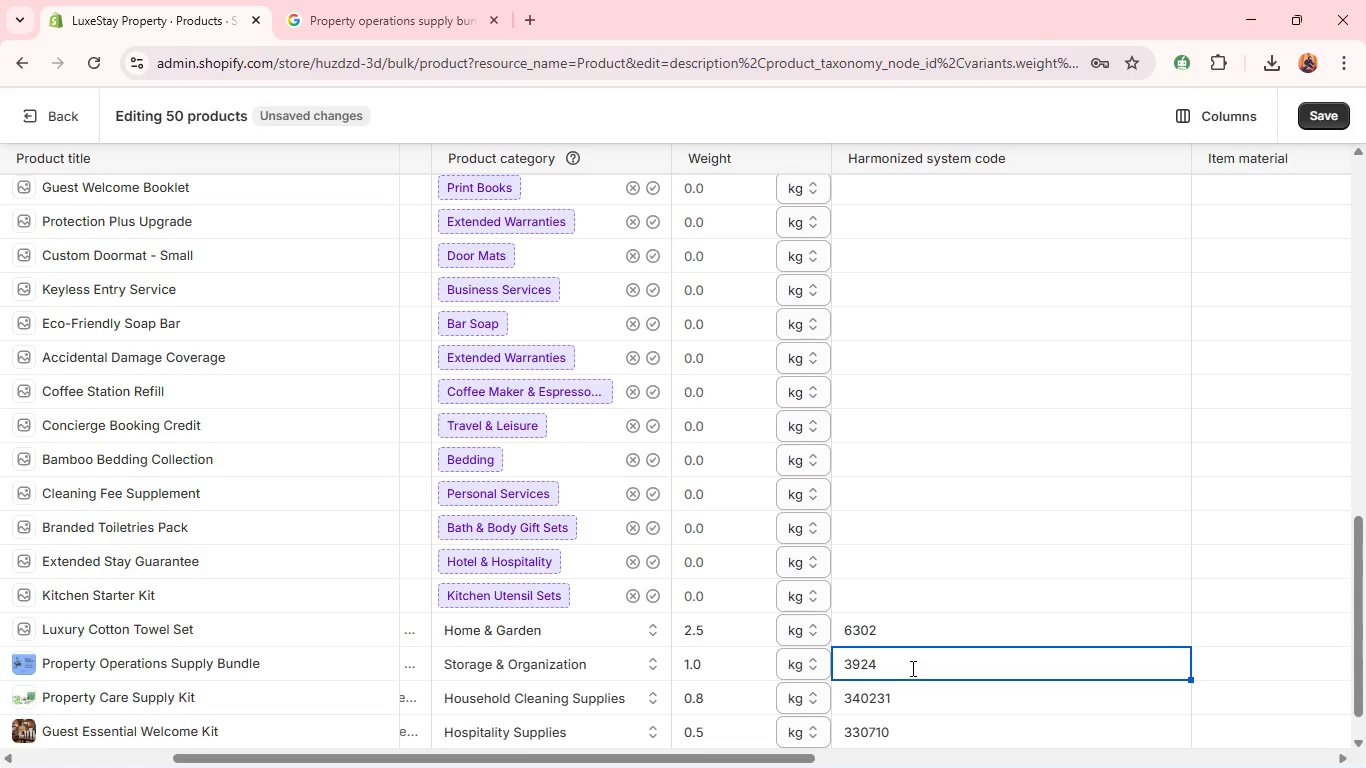 
left_click([914, 702])
 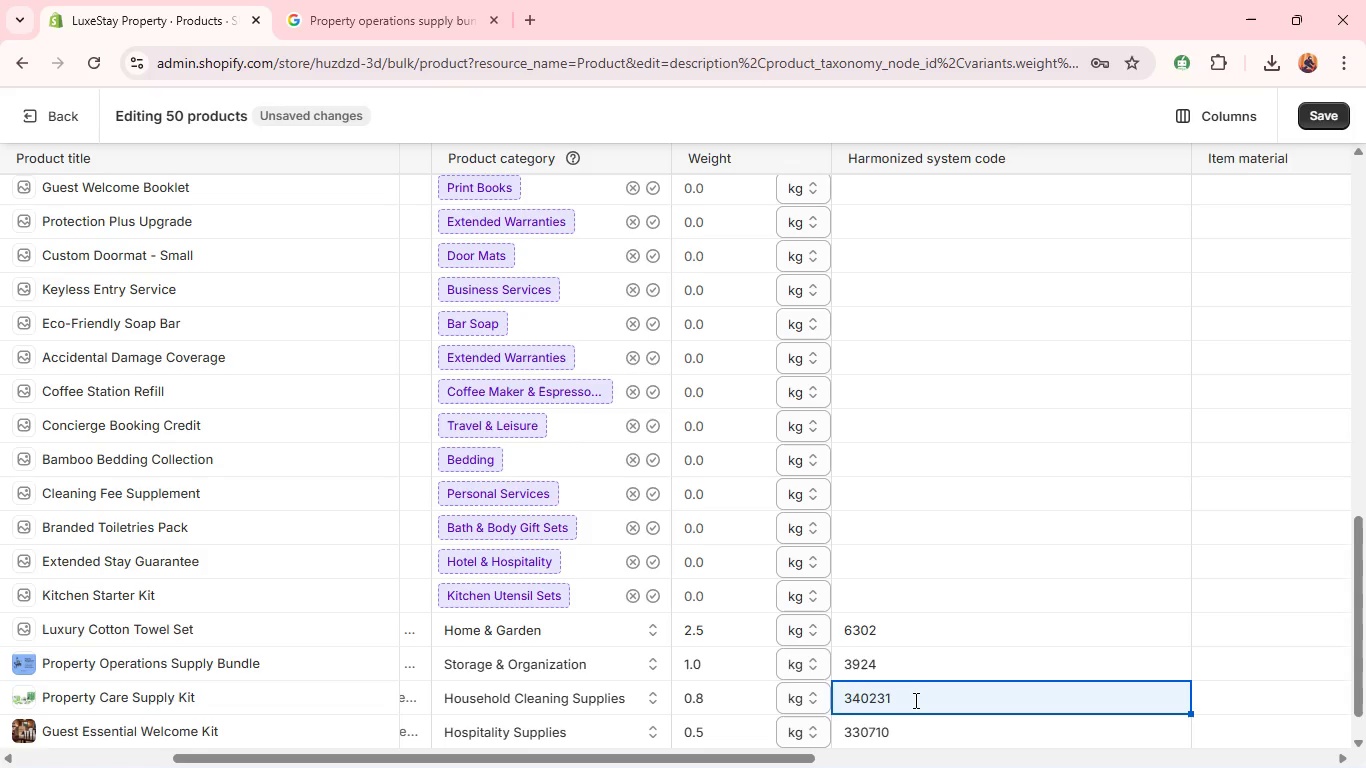 
left_click([914, 700])
 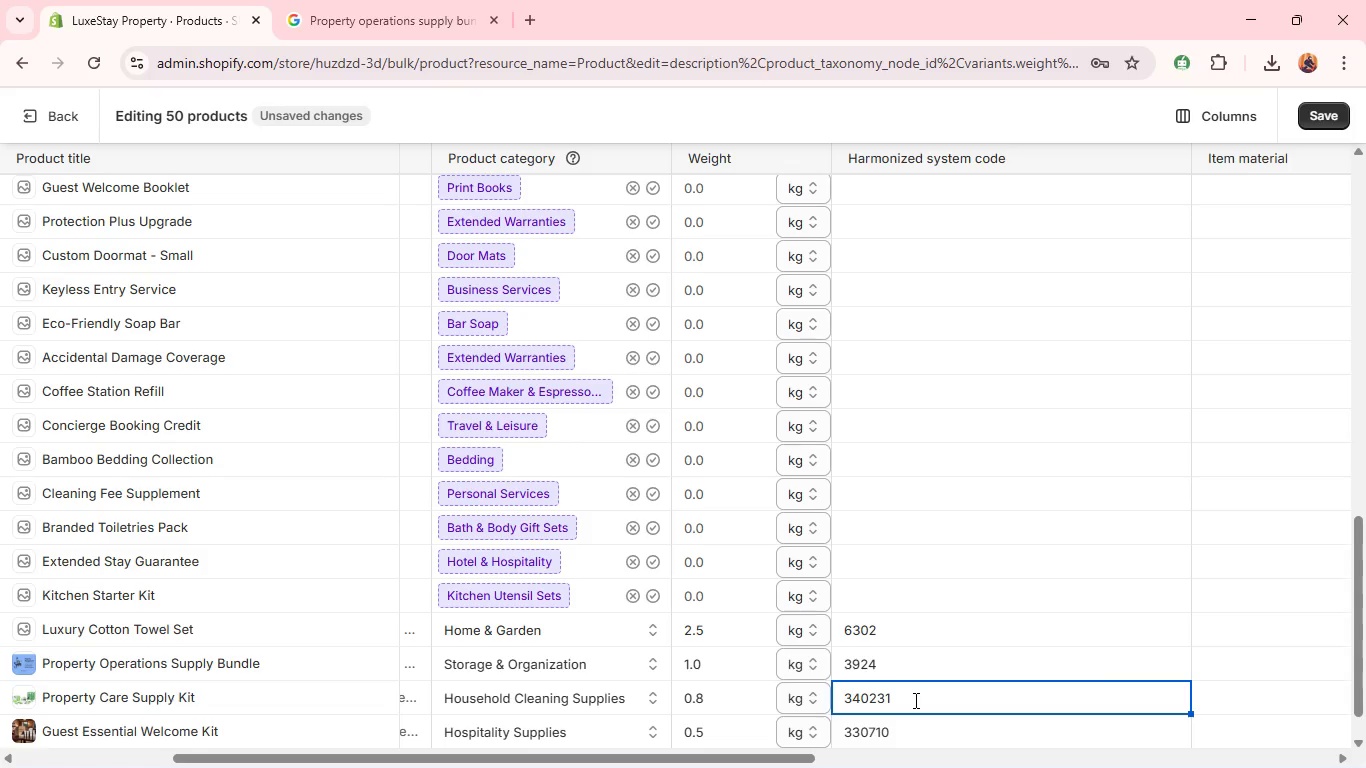 
key(Backspace)
 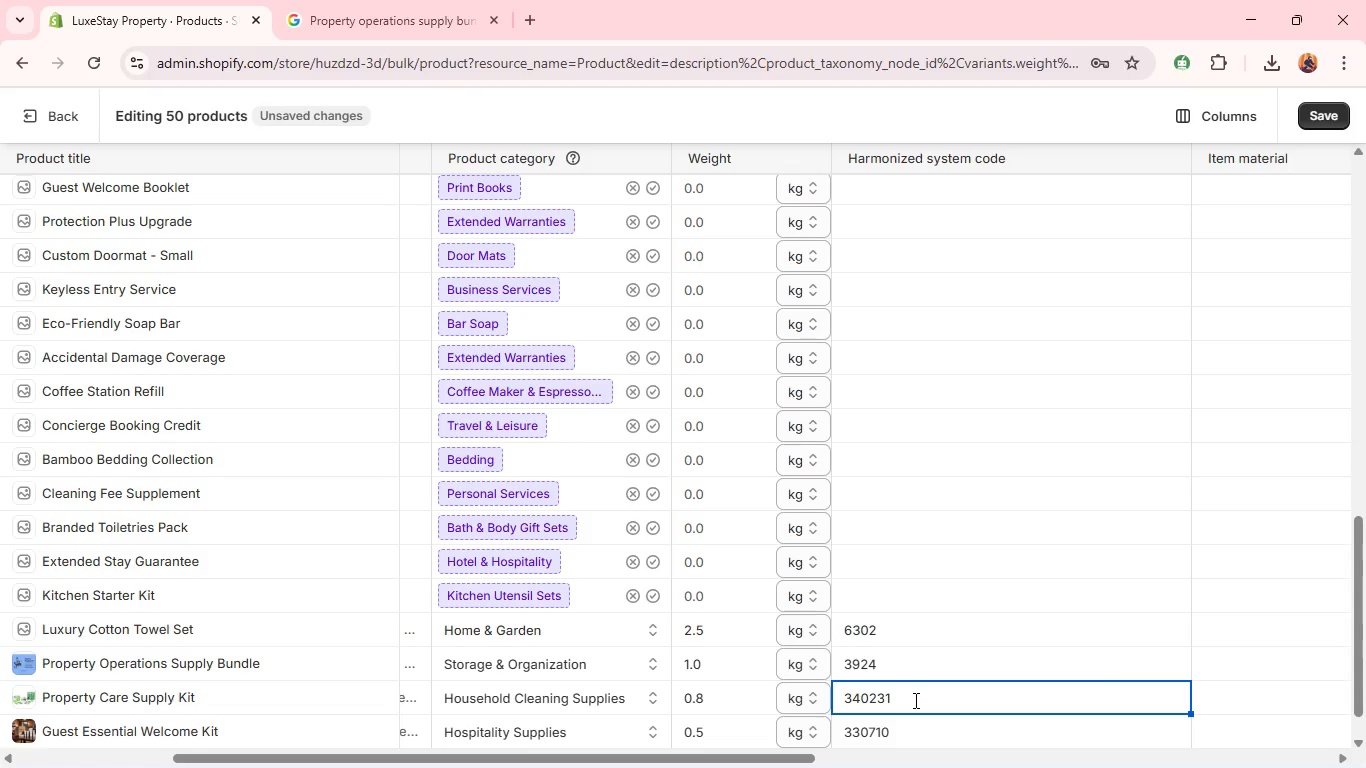 
key(Backspace)
 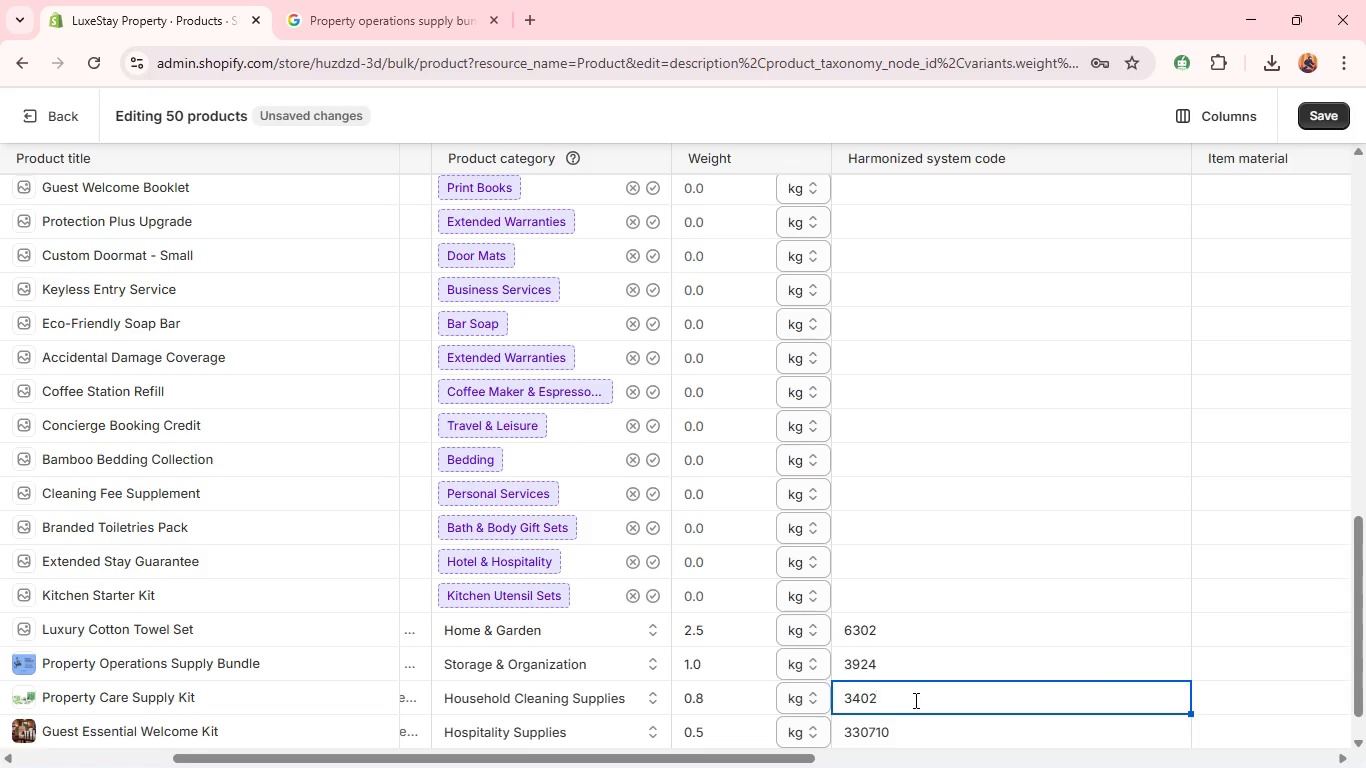 
double_click([907, 729])
 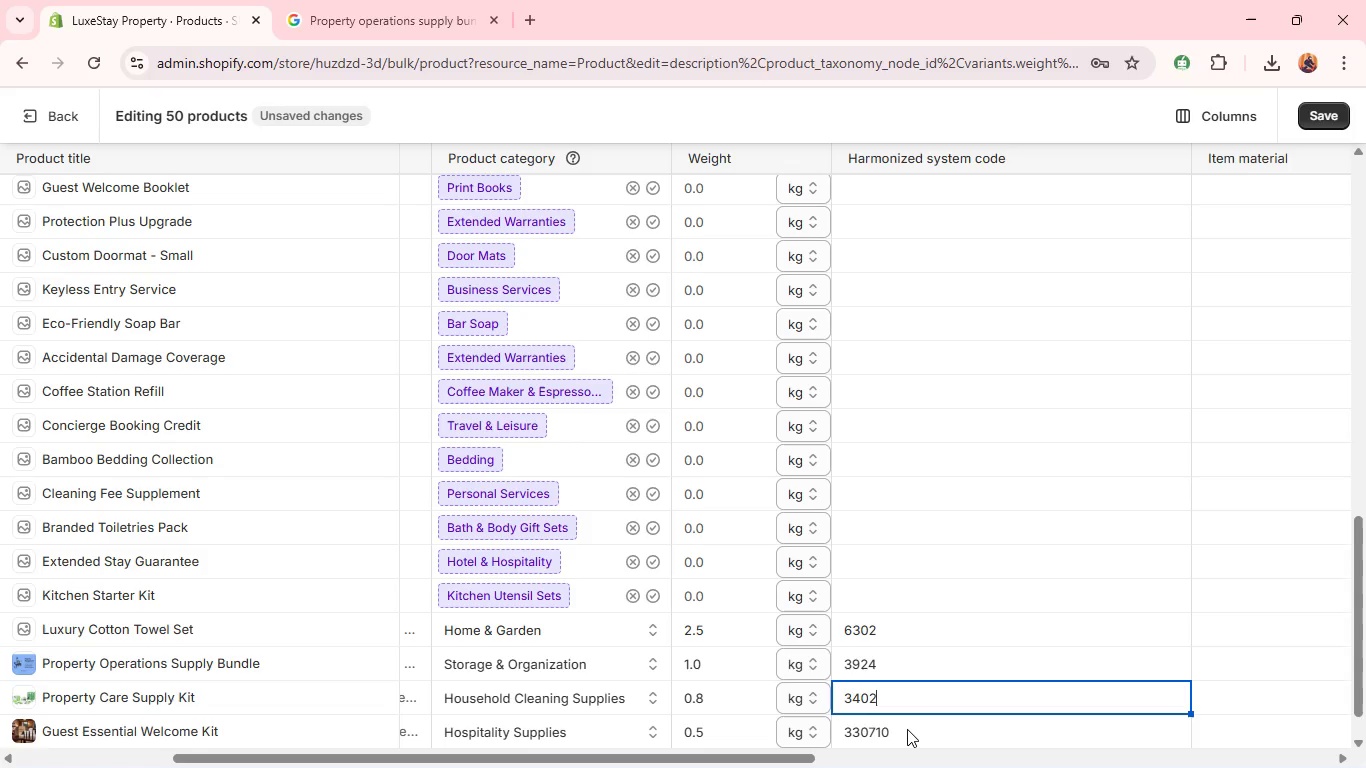 
triple_click([907, 729])
 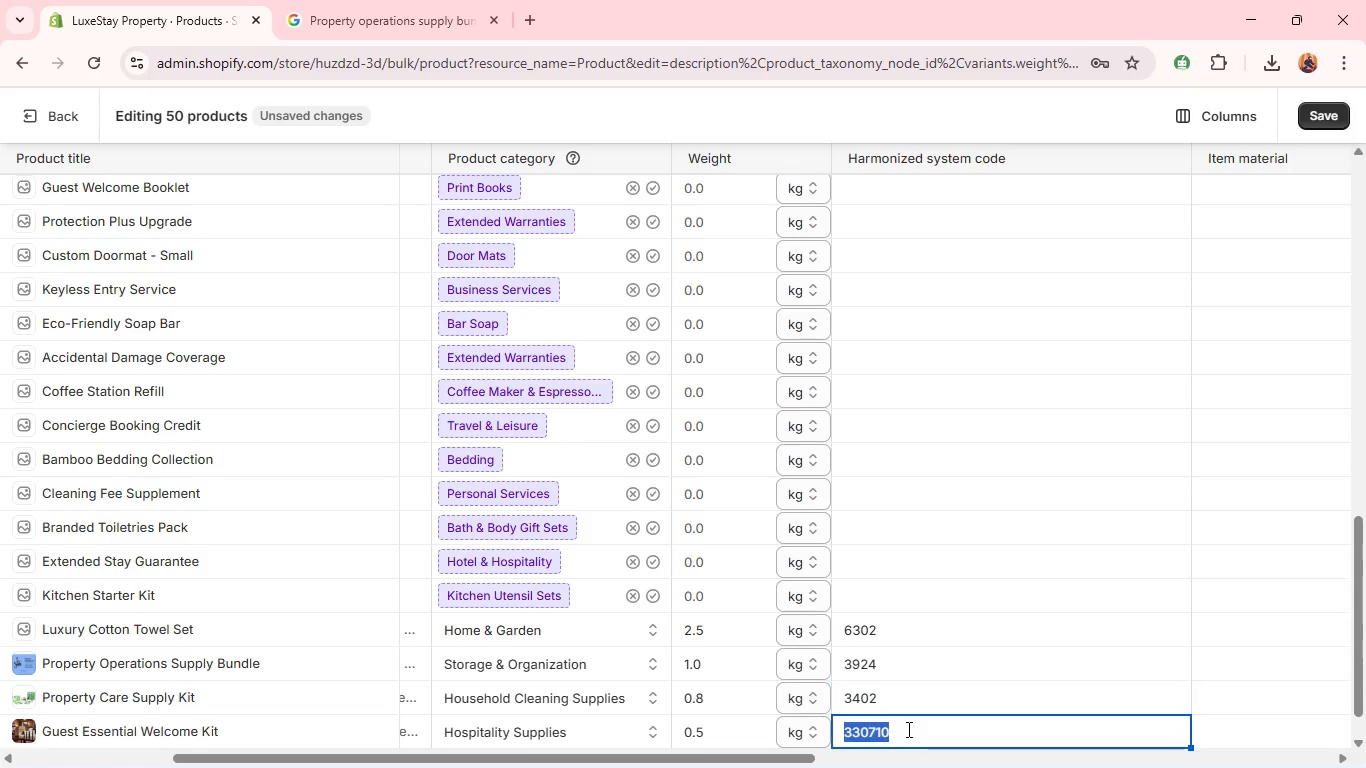 
left_click([907, 729])
 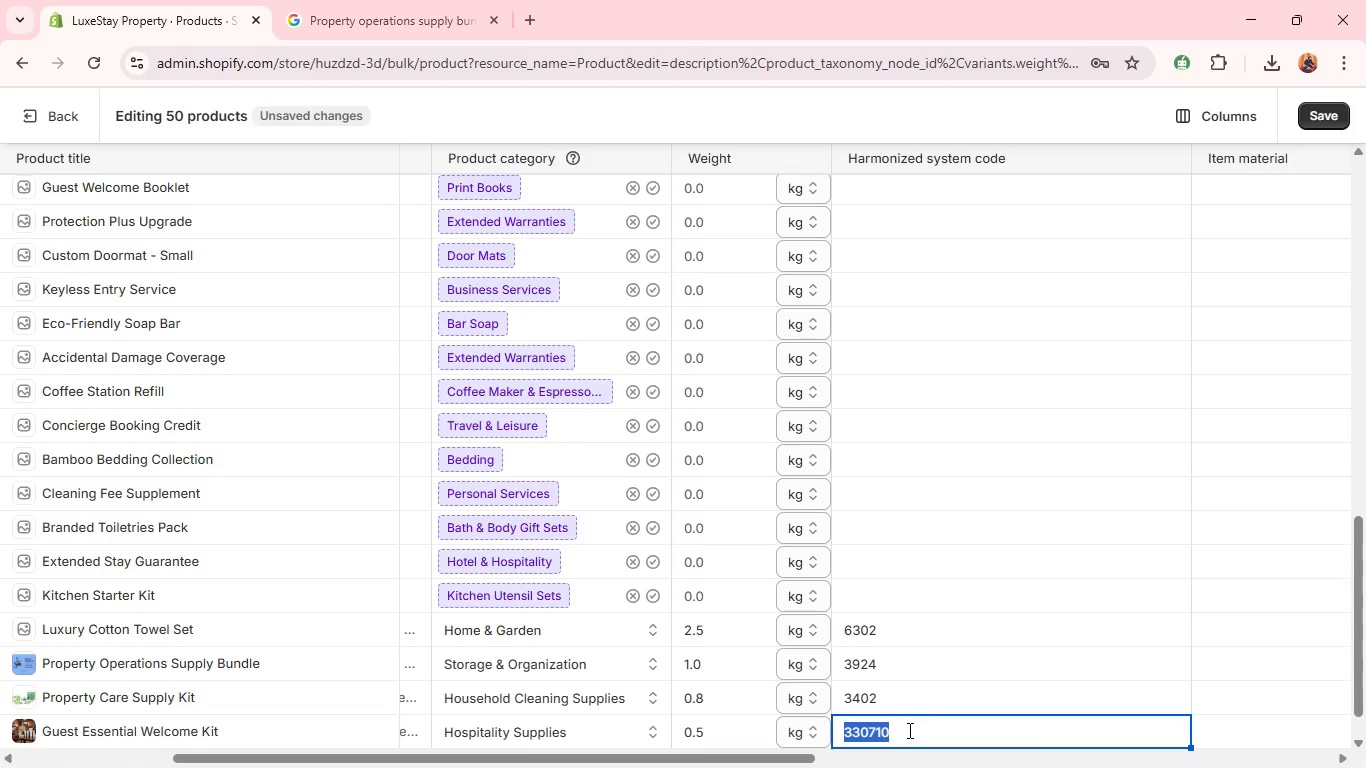 
left_click([913, 730])
 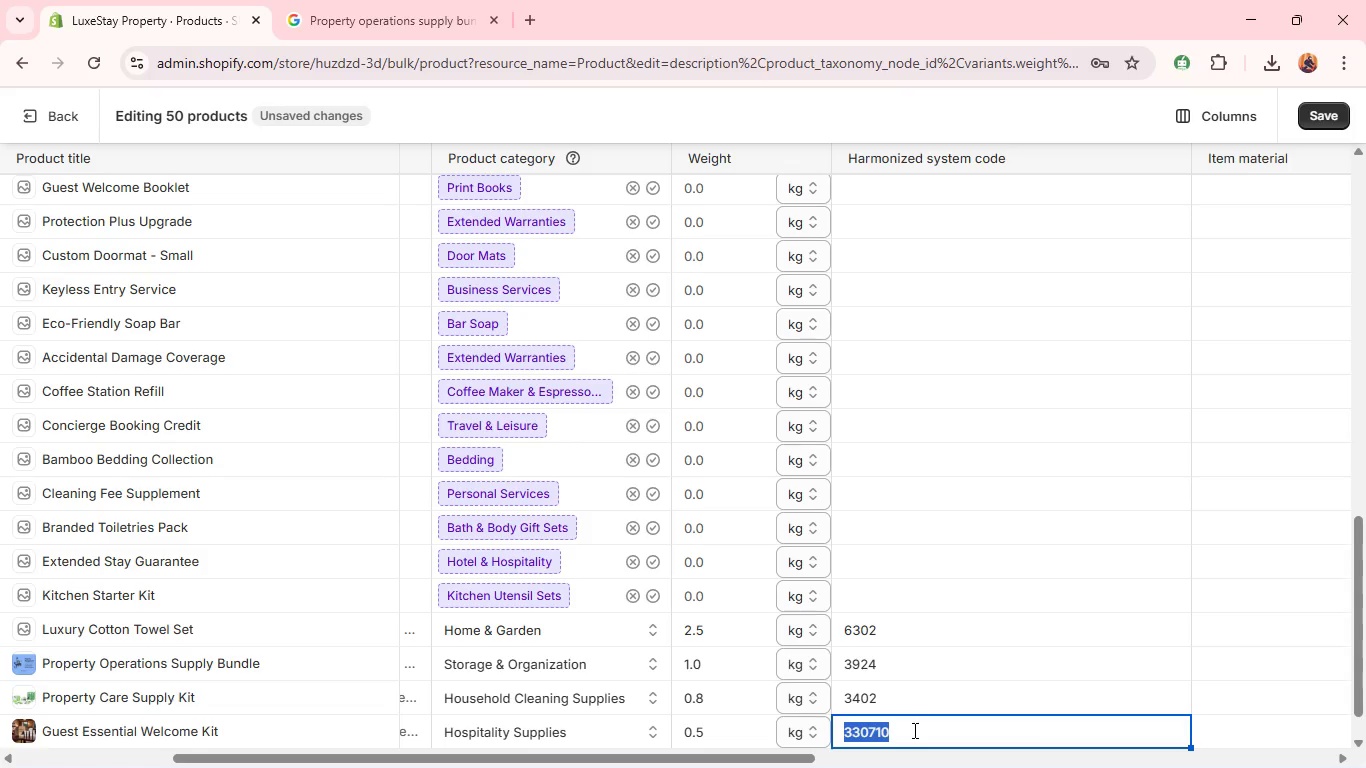 
double_click([913, 730])
 